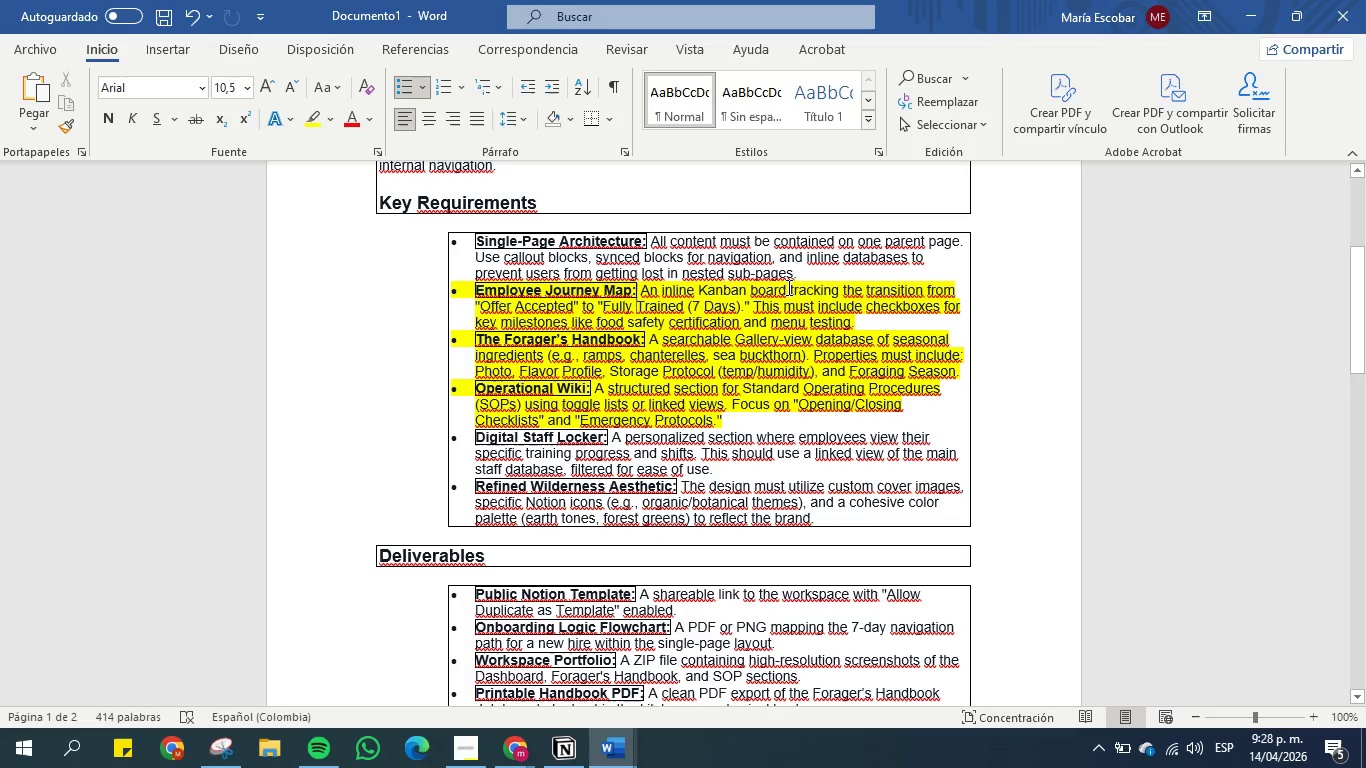 
left_click_drag(start_coordinate=[750, 288], to_coordinate=[922, 288])
 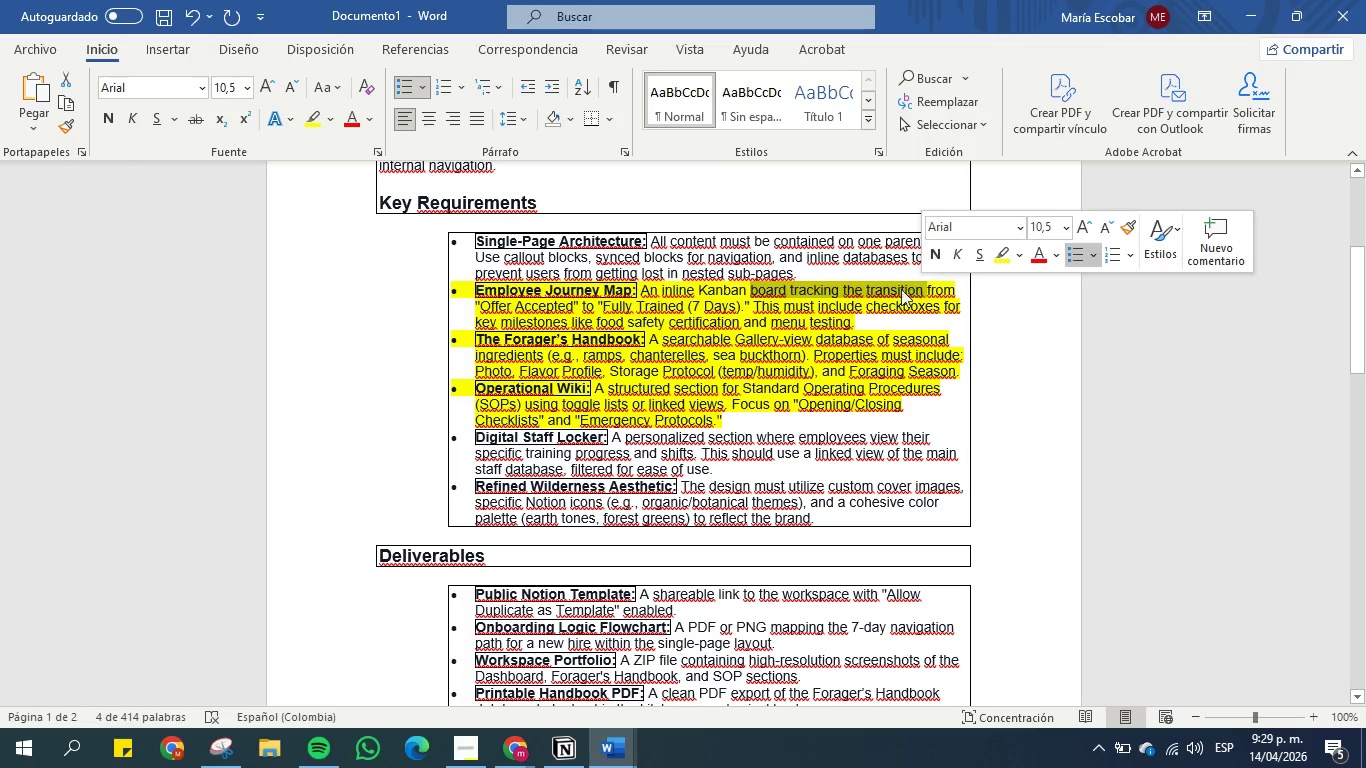 
left_click([848, 291])
 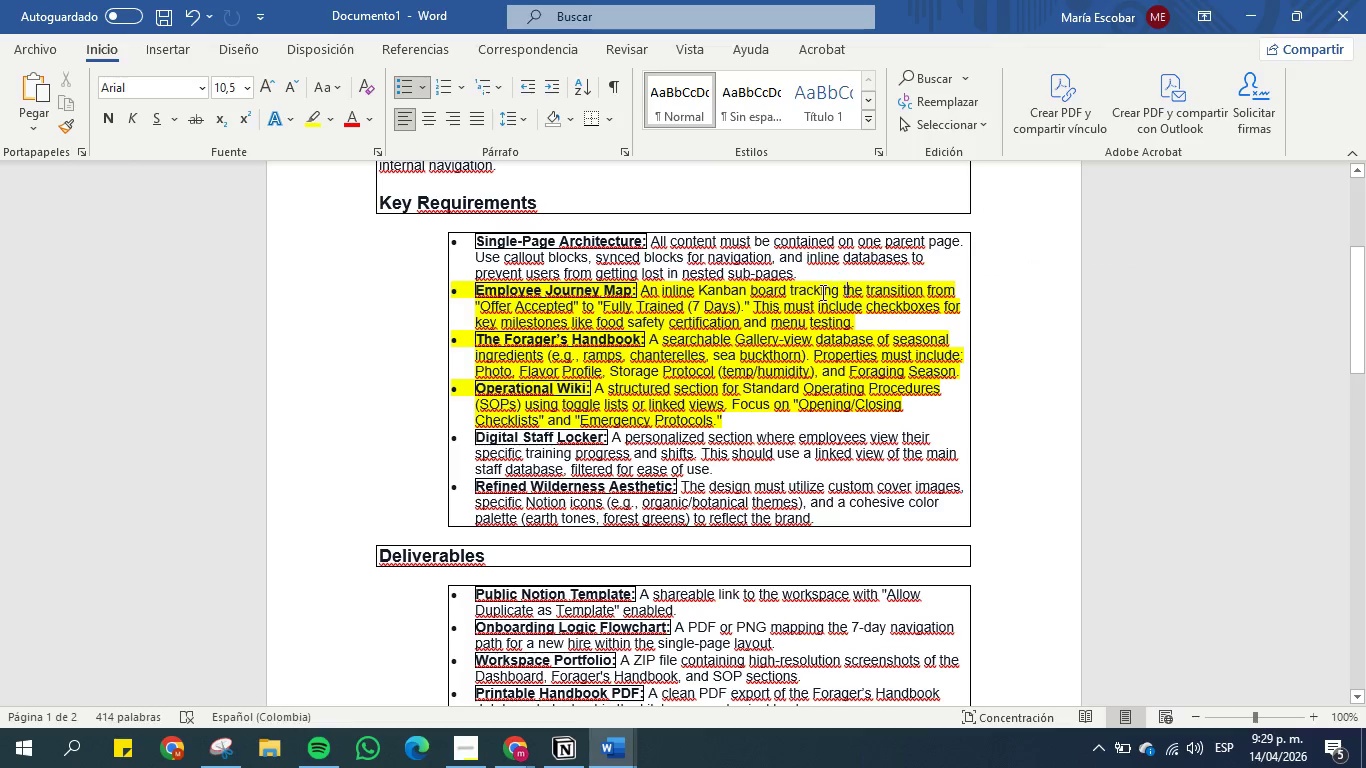 
left_click([794, 290])
 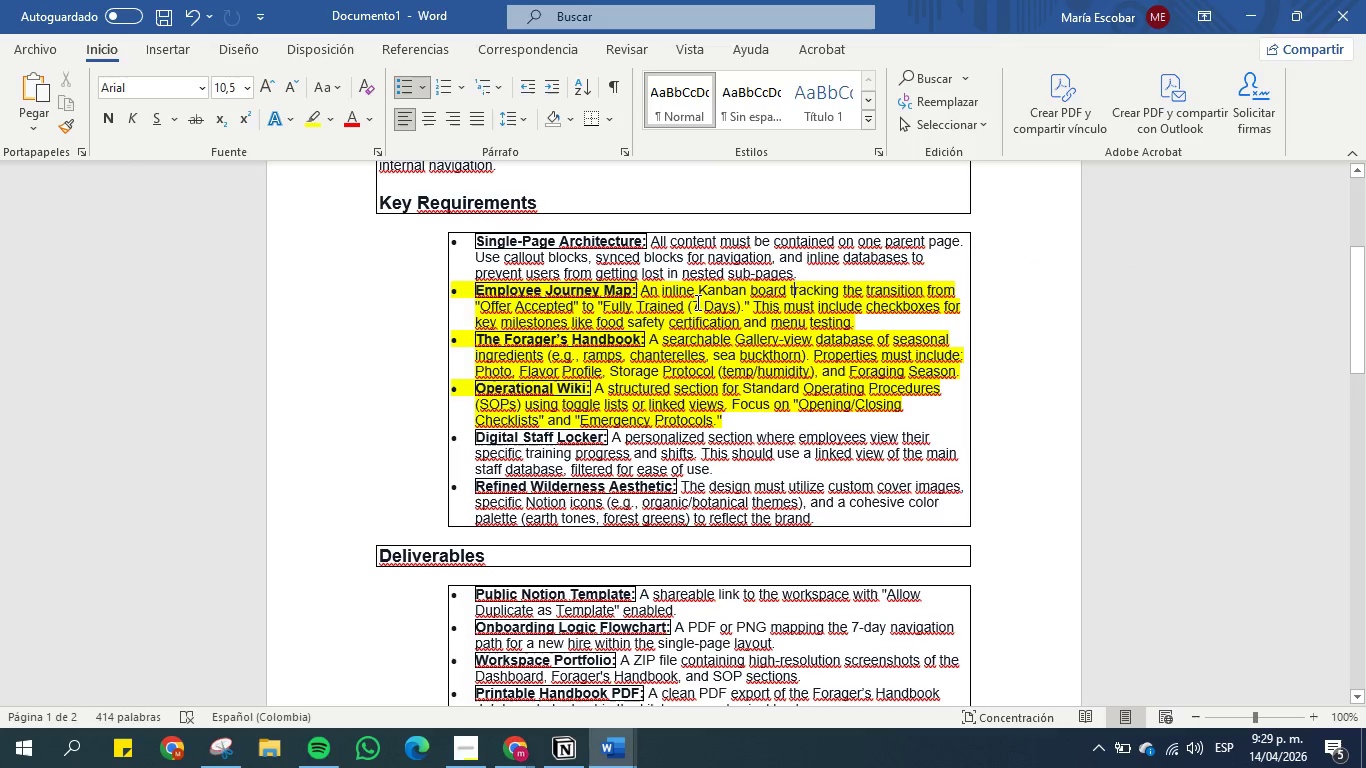 
scroll: coordinate [680, 306], scroll_direction: up, amount: 1.0
 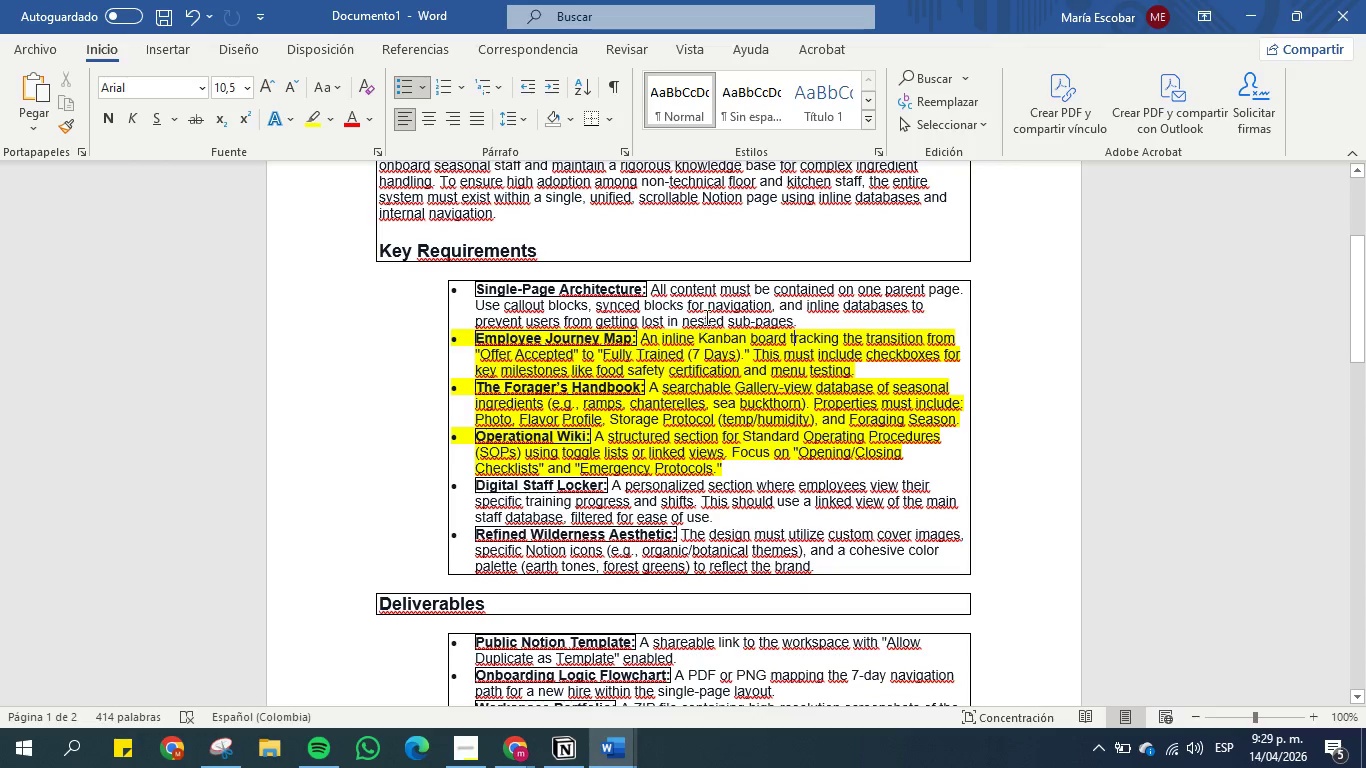 
scroll: coordinate [874, 340], scroll_direction: down, amount: 1.0
 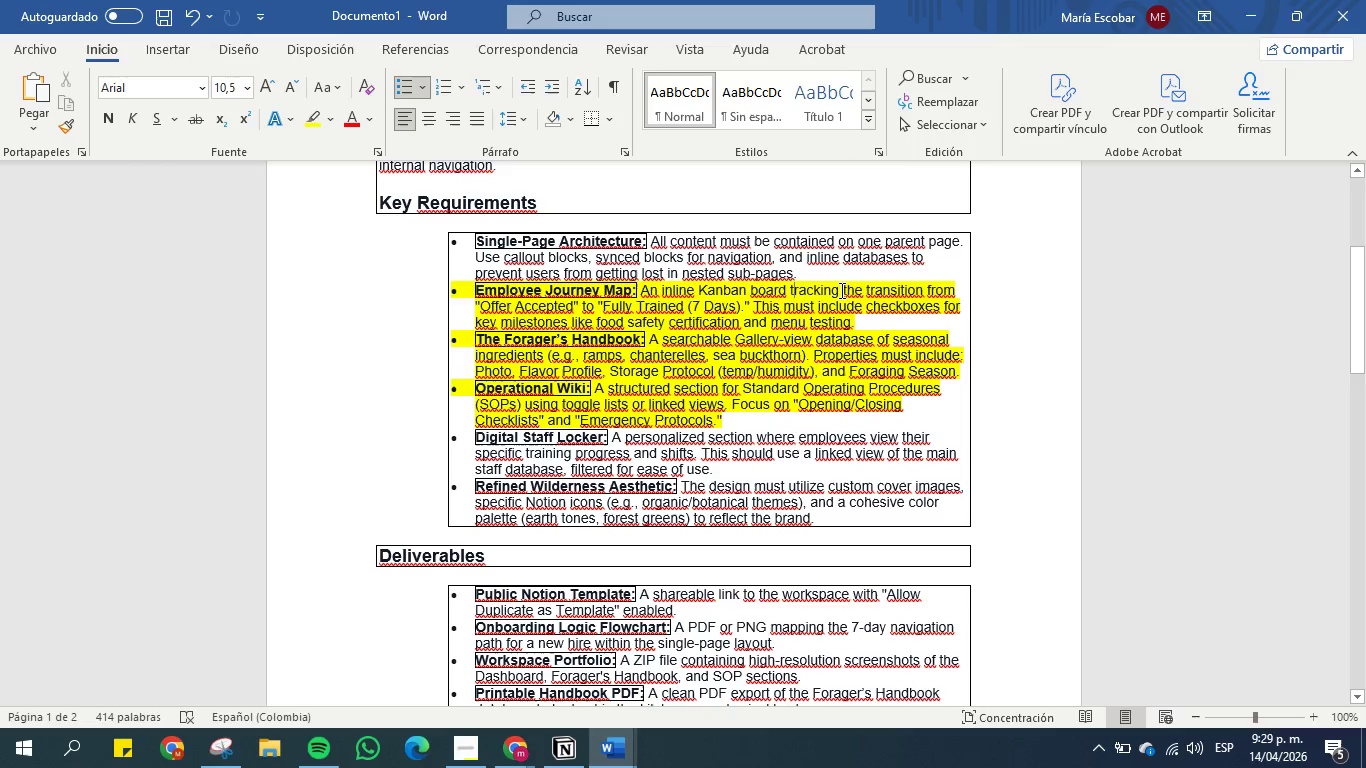 
left_click_drag(start_coordinate=[840, 290], to_coordinate=[789, 293])
 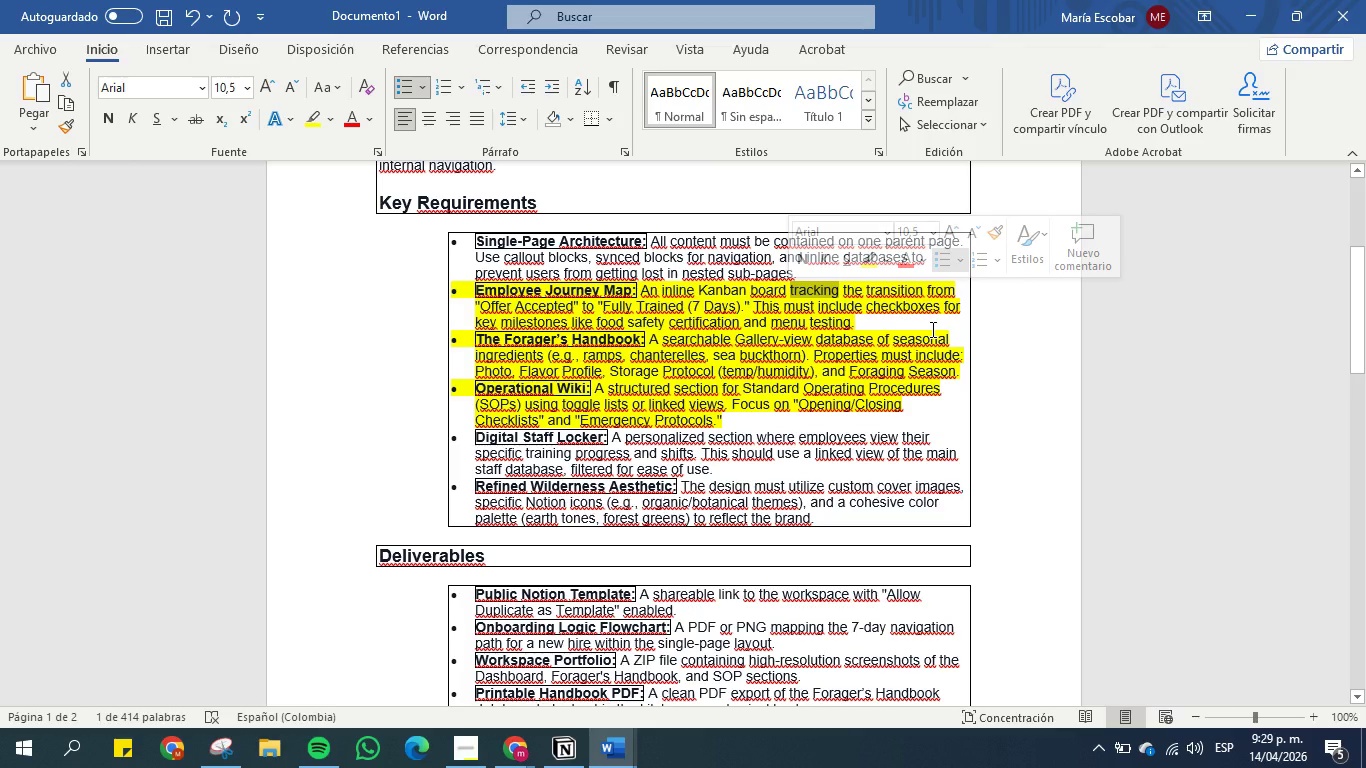 
key(Control+C)
 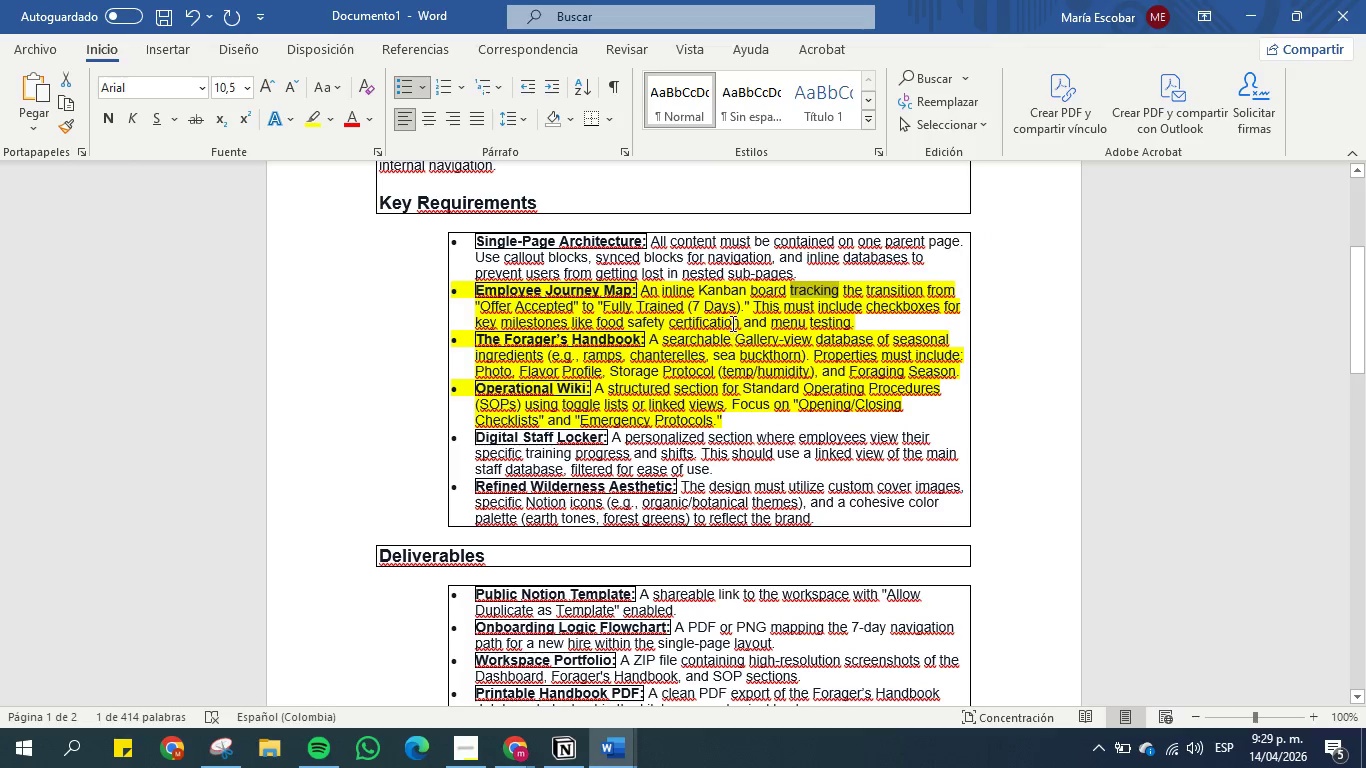 
wait(7.61)
 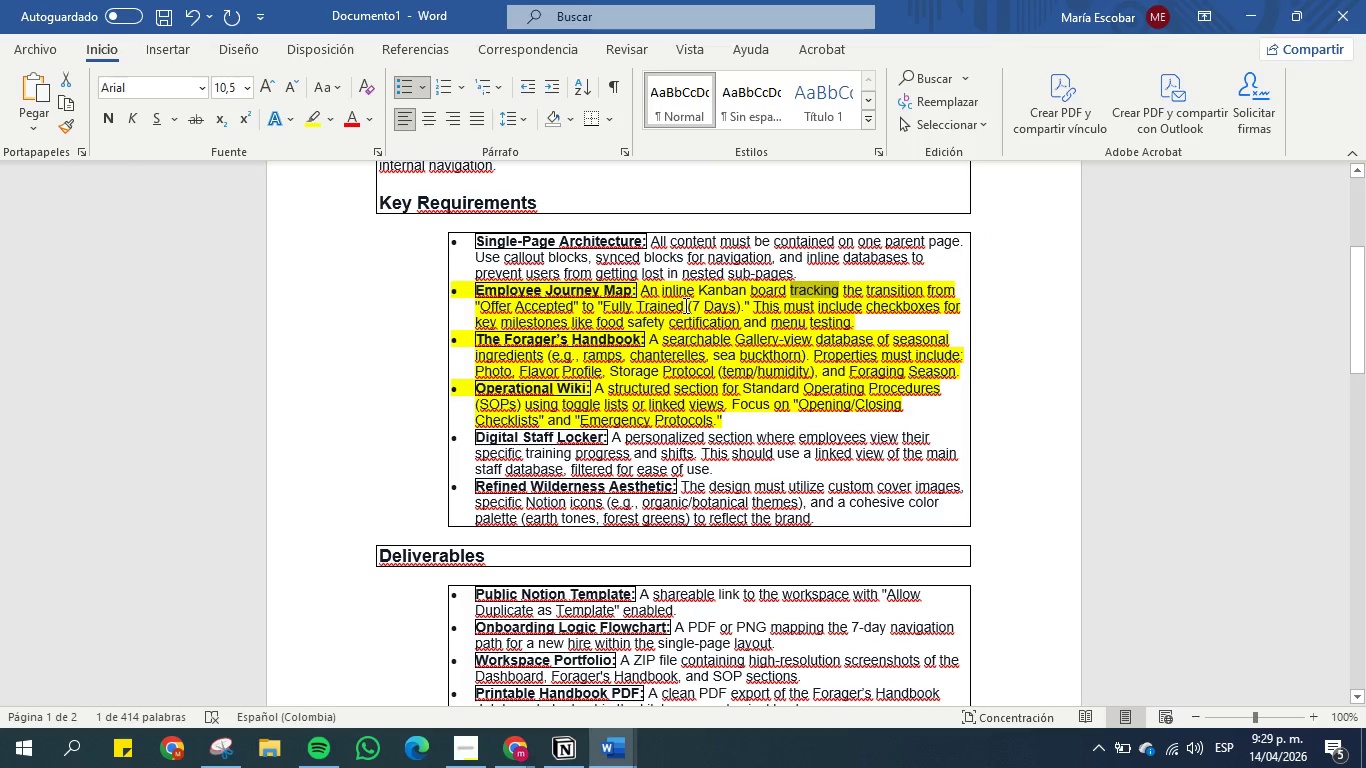 
left_click([1242, 13])
 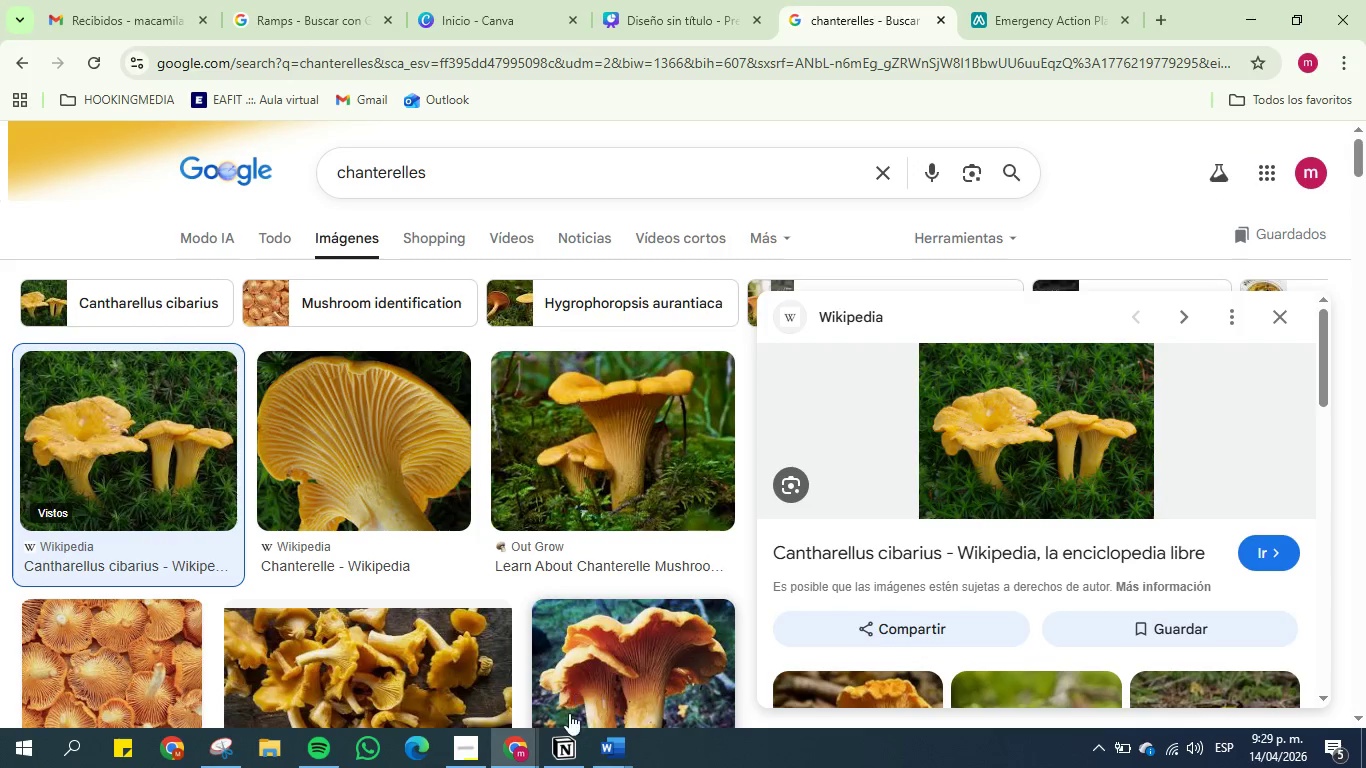 
left_click([558, 733])
 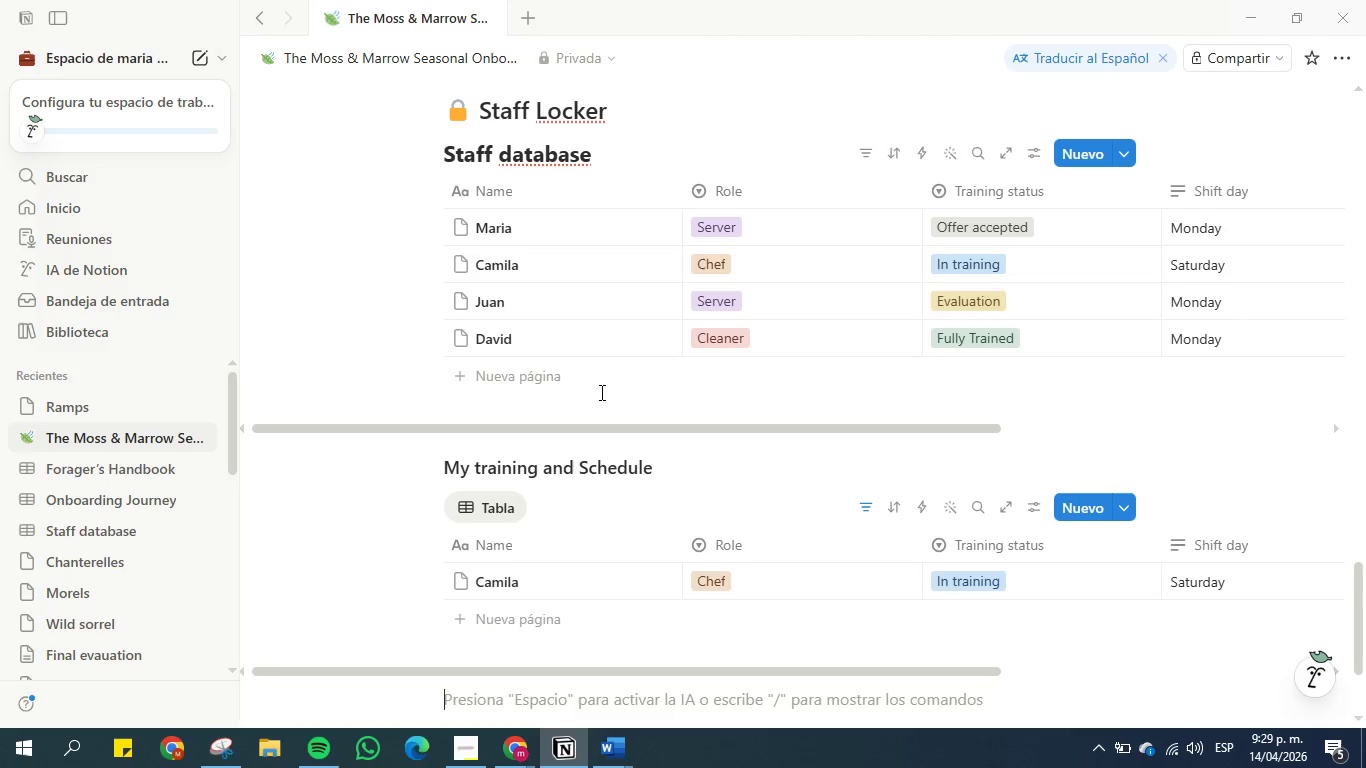 
scroll: coordinate [601, 371], scroll_direction: up, amount: 18.0
 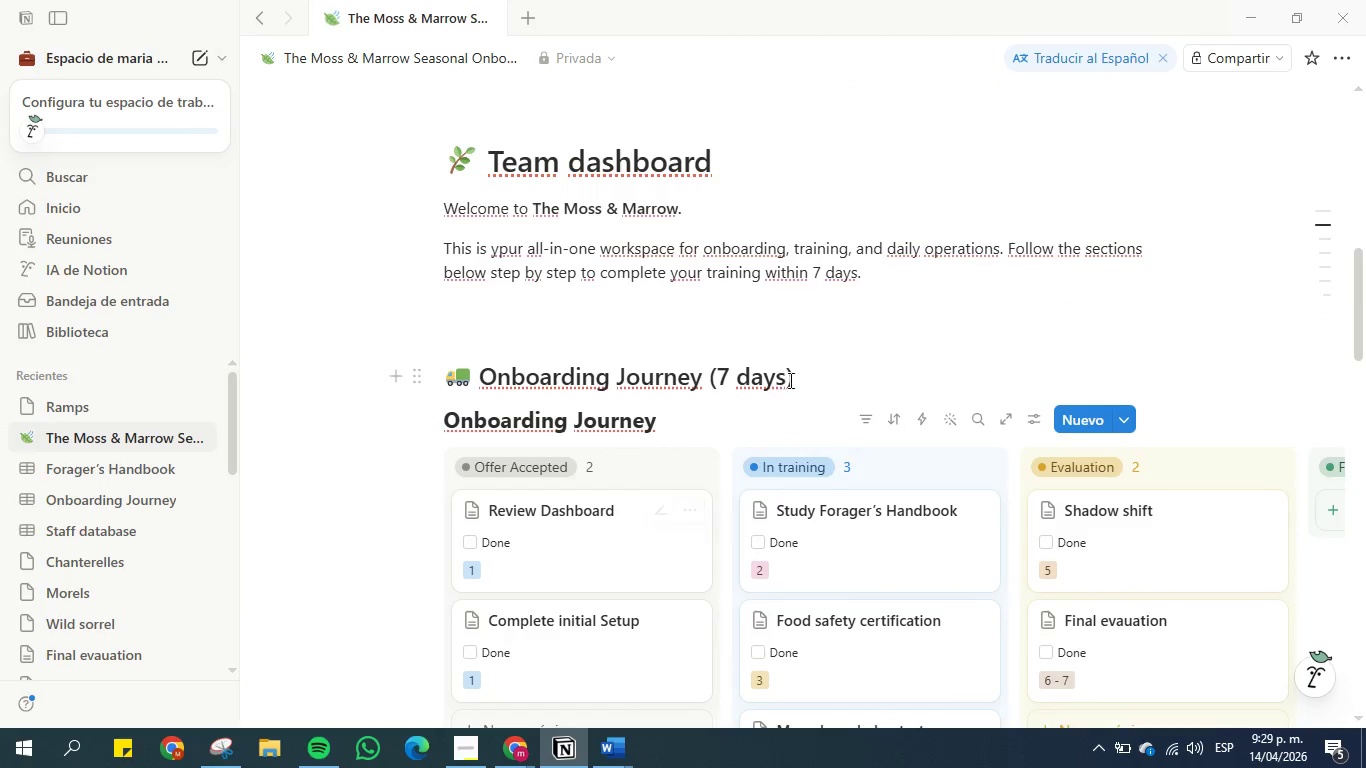 
left_click([819, 377])
 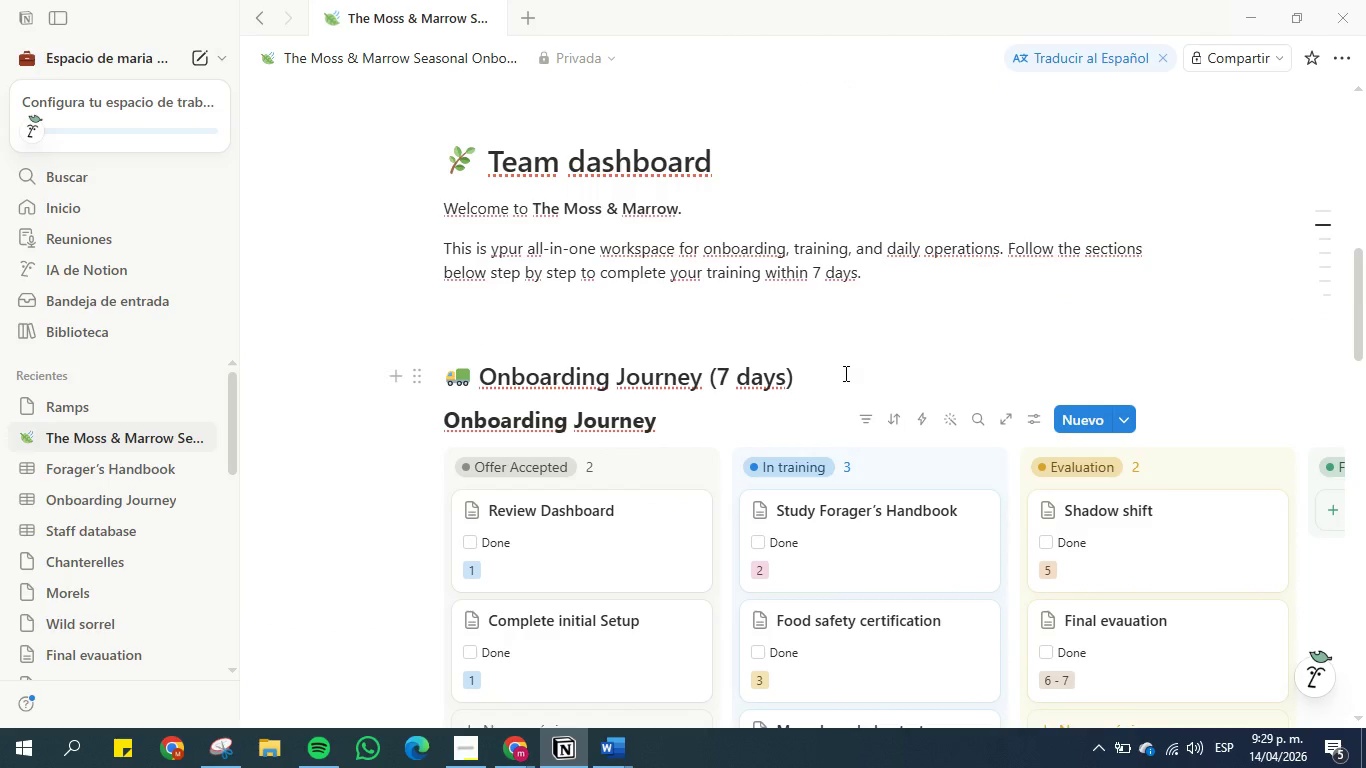 
key(Enter)
 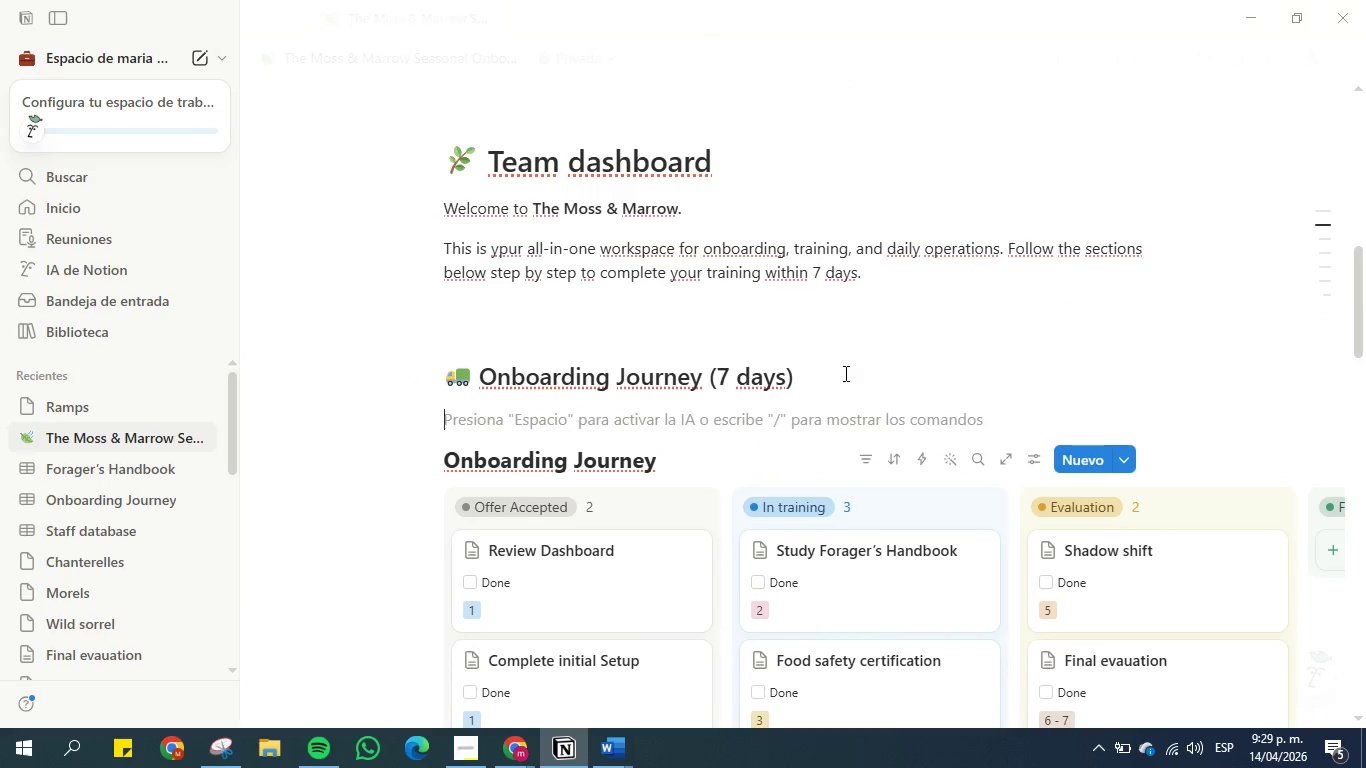 
key(Control+V)
 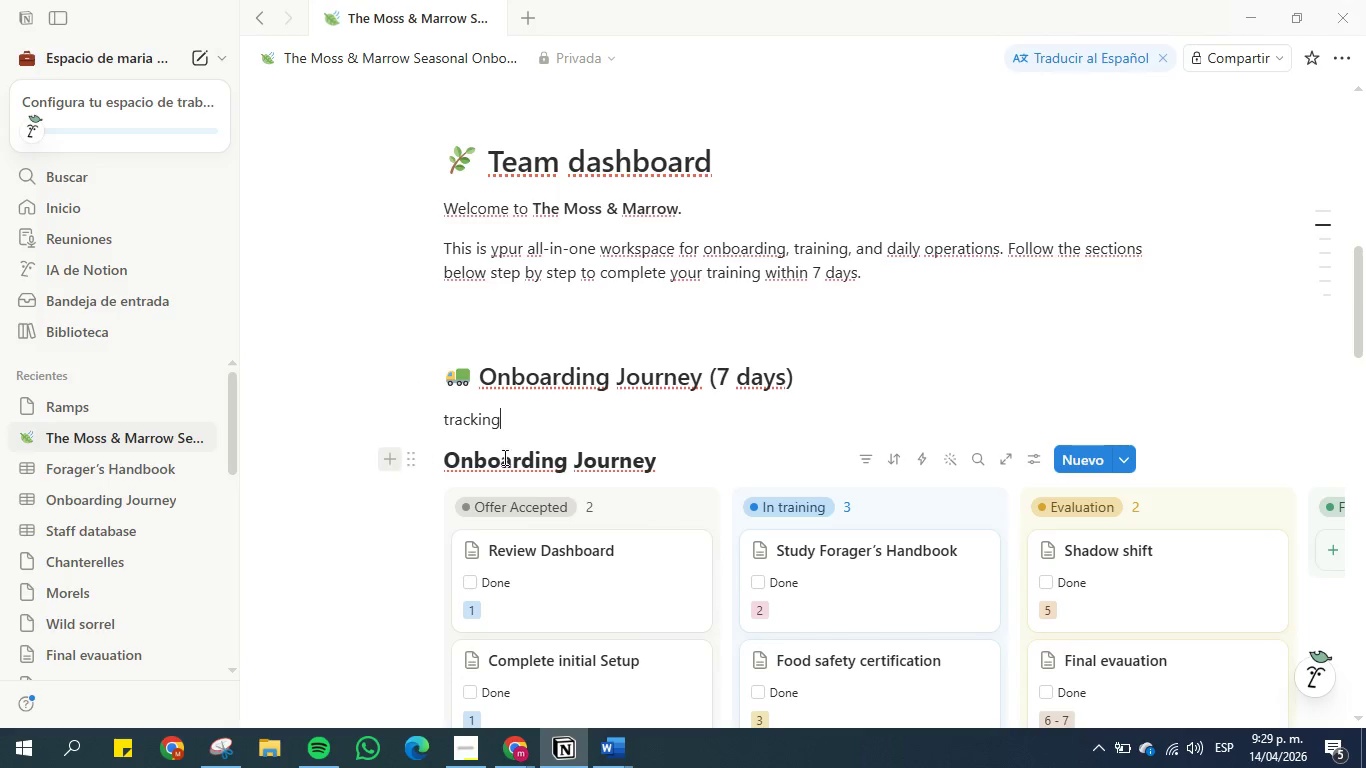 
double_click([545, 426])
 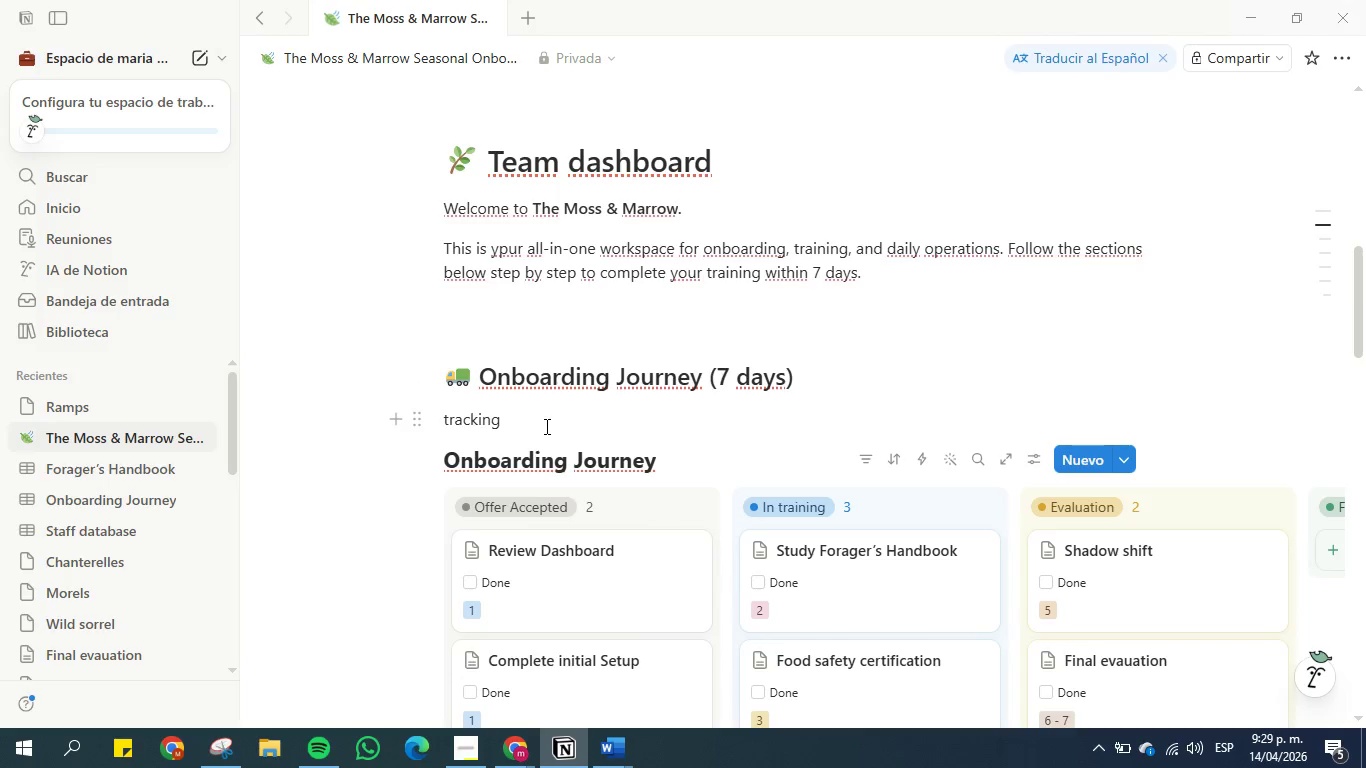 
triple_click([545, 426])
 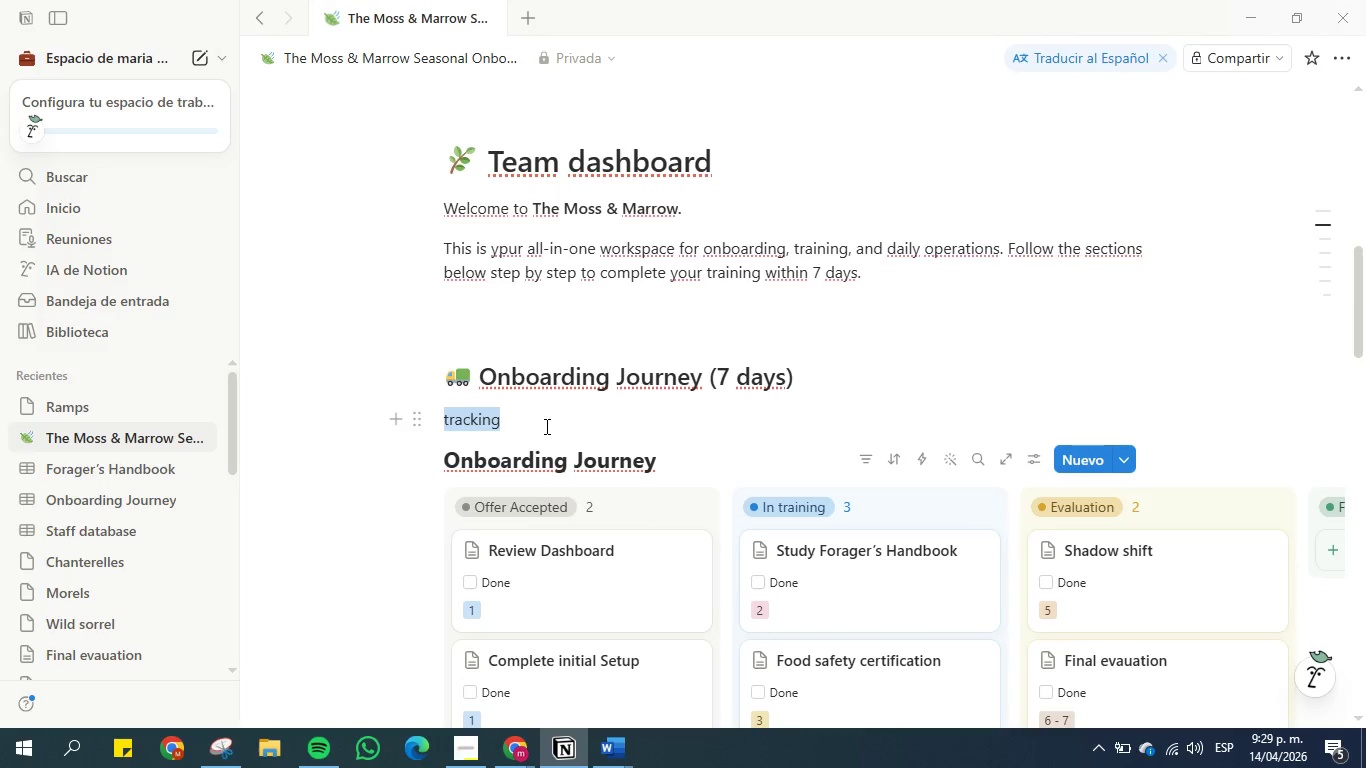 
type(Here you can track you proce)
key(Backspace)
type(cess)
 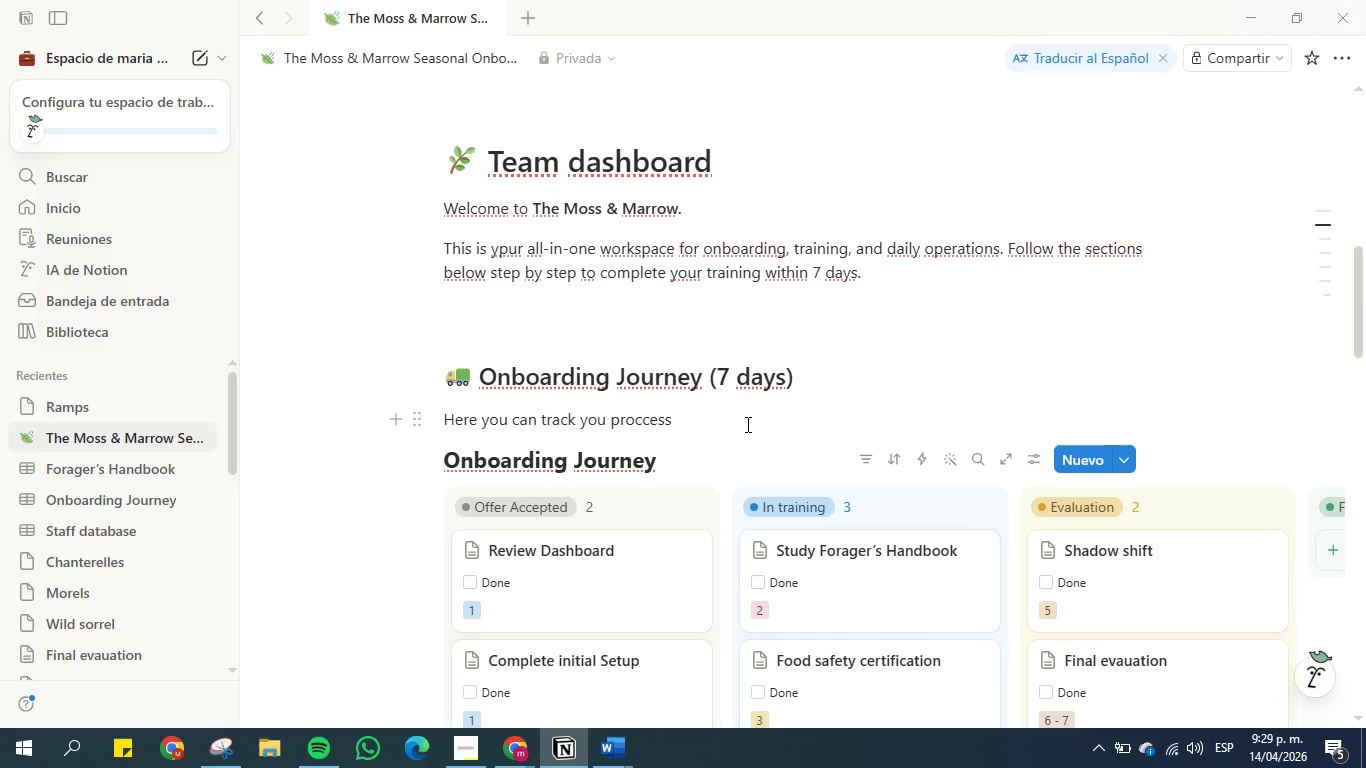 
key(Space)
 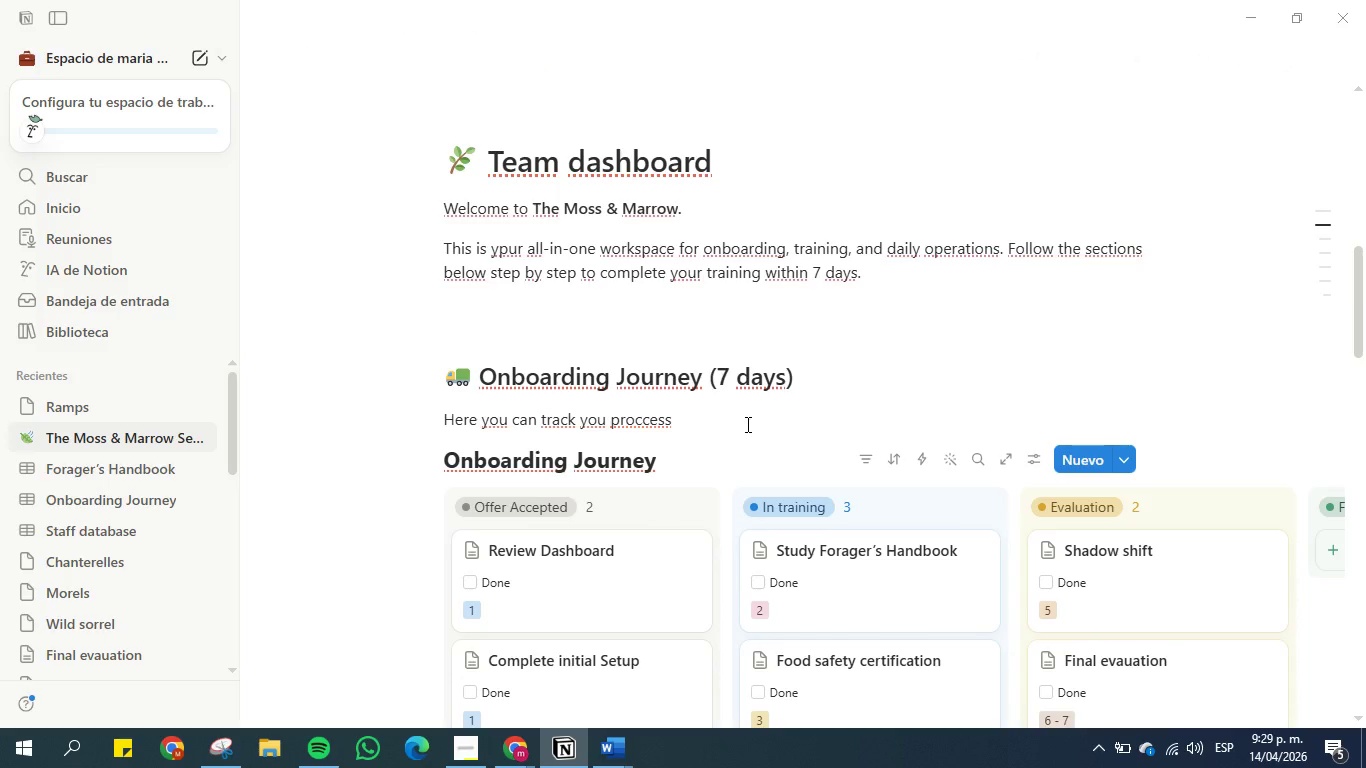 
wait(6.83)
 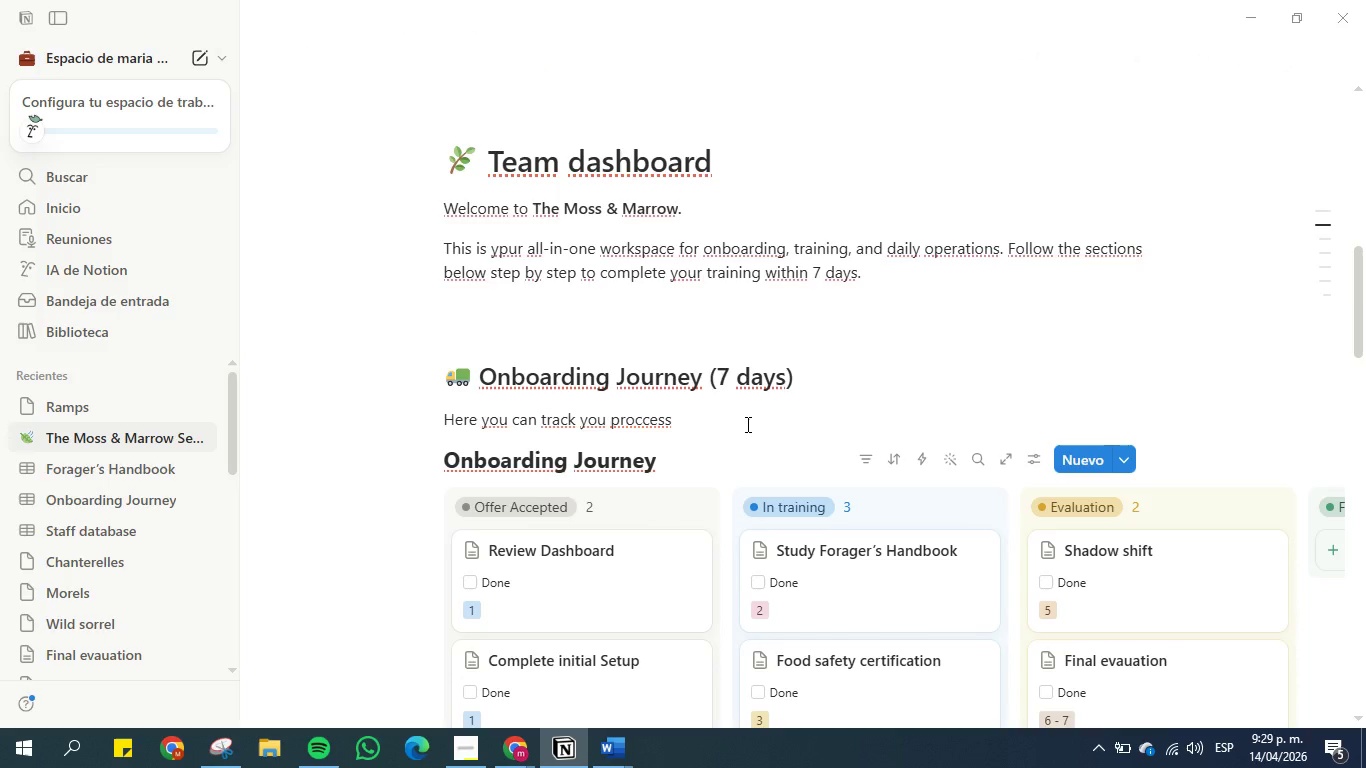 
key(Backspace)
type(, see what you)
key(Backspace)
key(Backspace)
key(Backspace)
key(Backspace)
type( the task)
key(Backspace)
type(ks you have yo)
key(Backspace)
key(Backspace)
type(to coplete every day and maked as completd )
 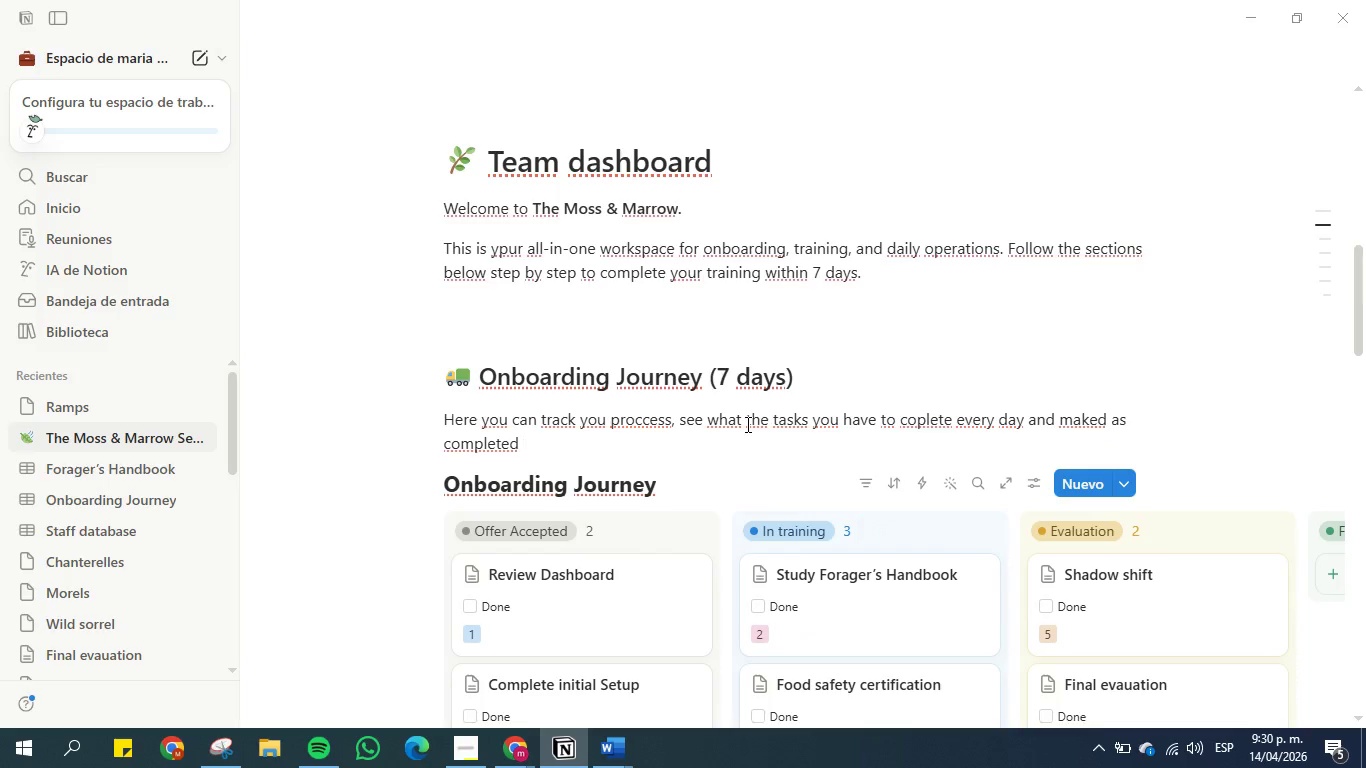 
scroll: coordinate [572, 501], scroll_direction: down, amount: 1.0
 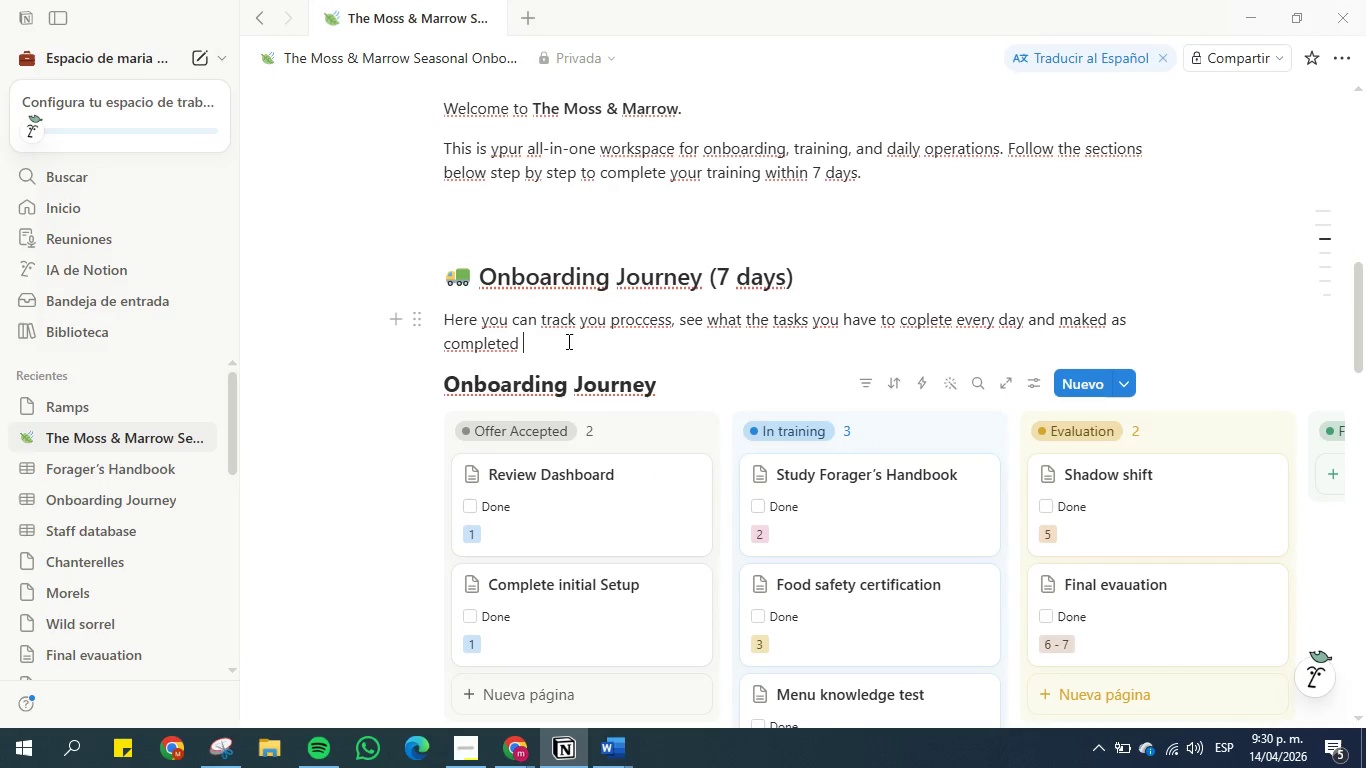 
left_click_drag(start_coordinate=[567, 341], to_coordinate=[448, 318])
 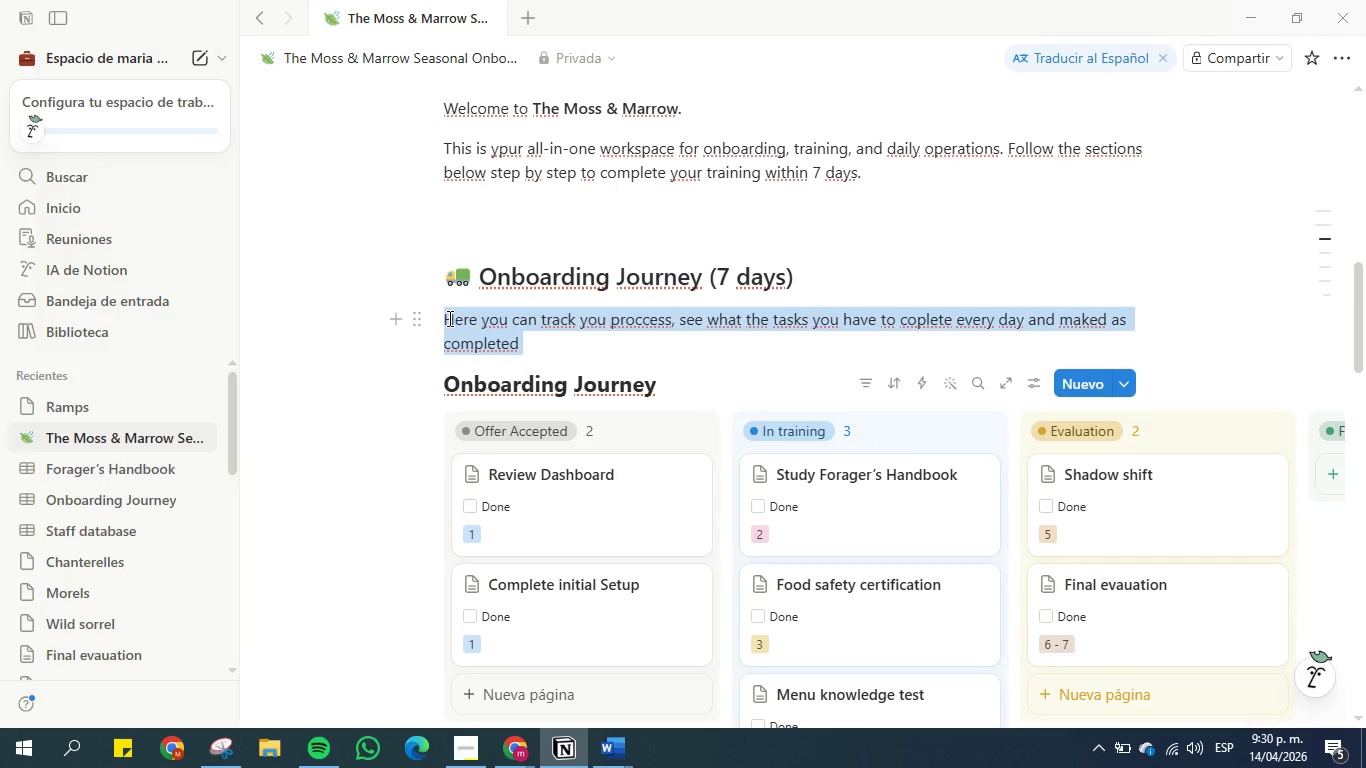 
key(Control+C)
 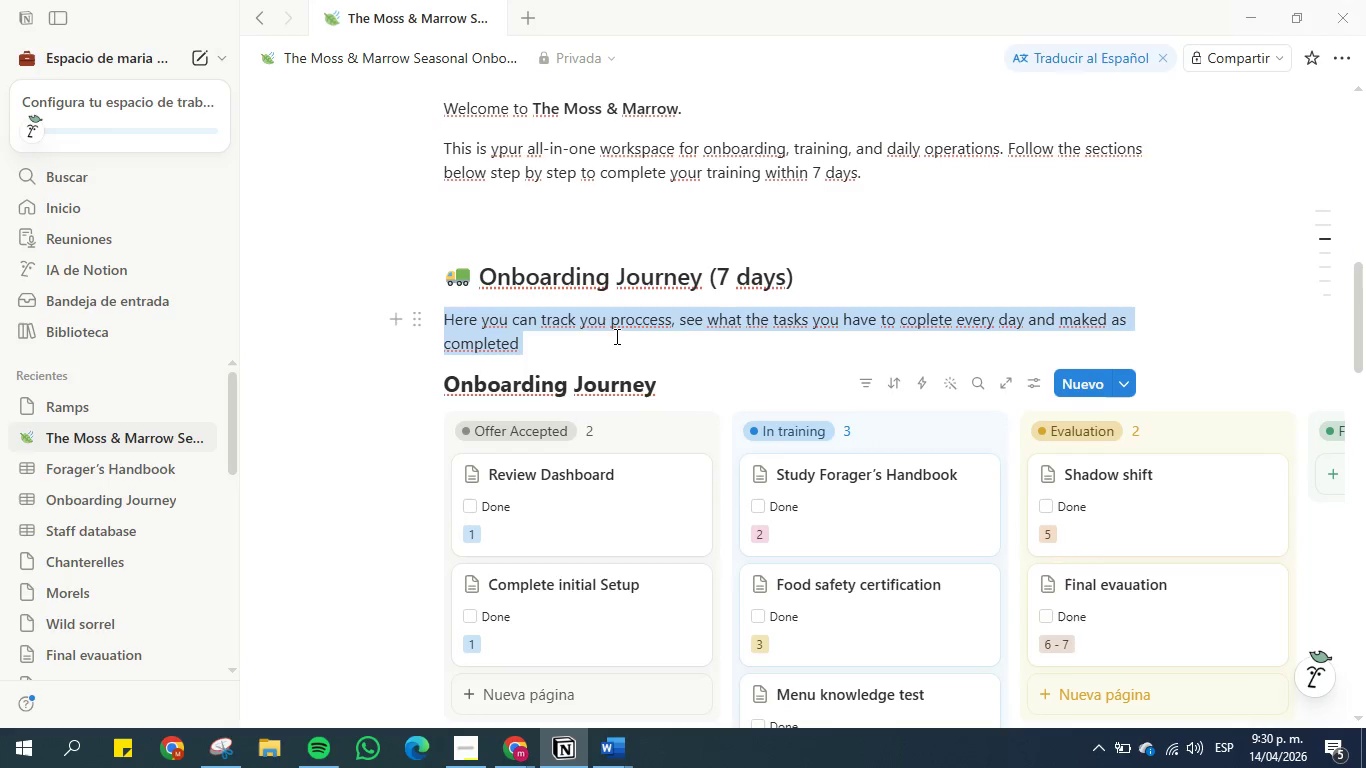 
scroll: coordinate [615, 336], scroll_direction: down, amount: 1.0
 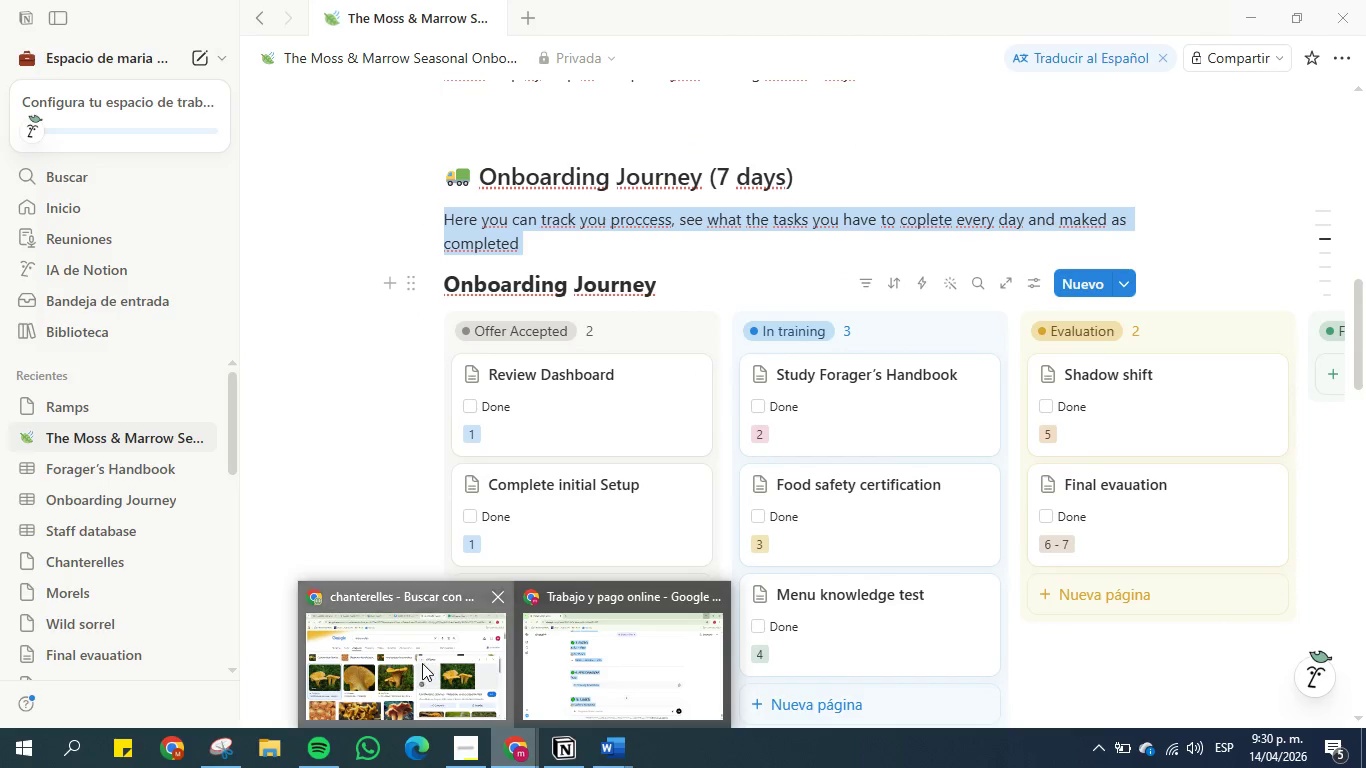 
double_click([485, 178])
 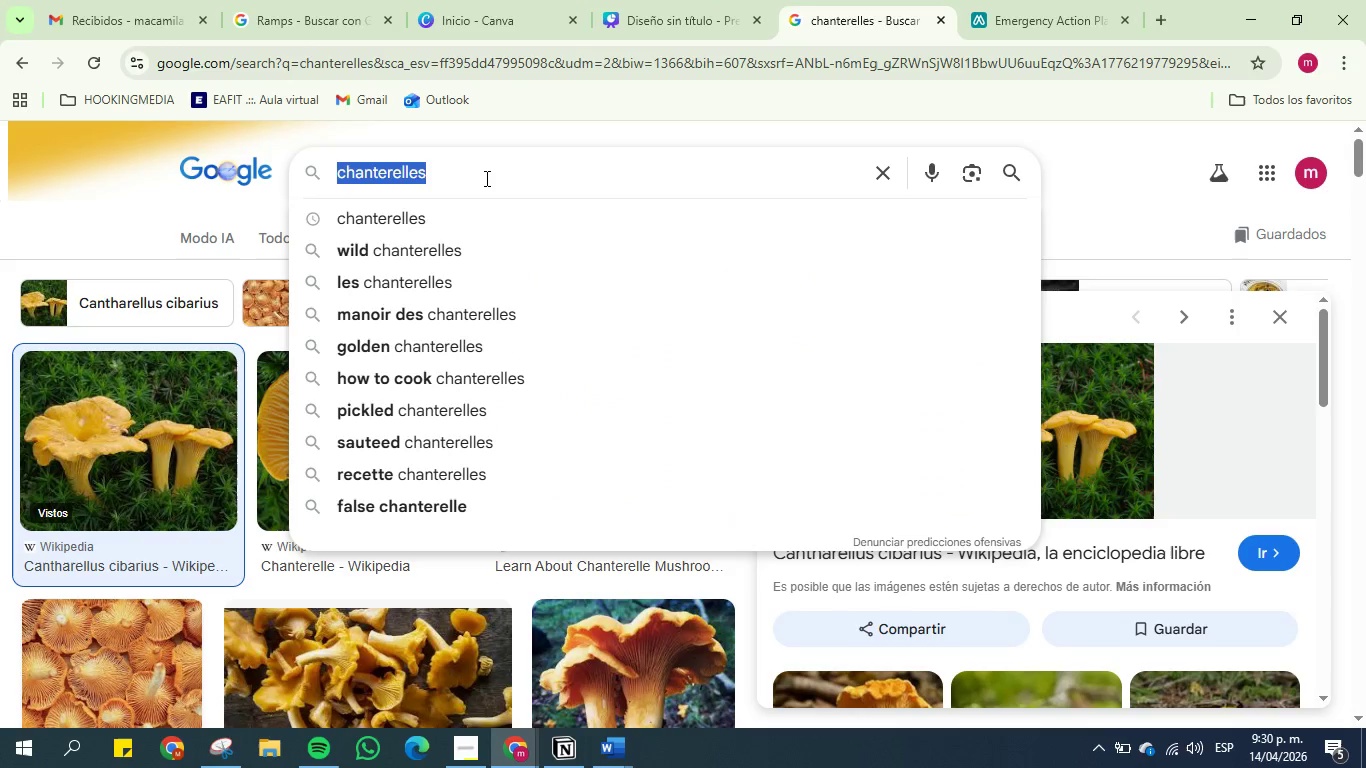 
triple_click([485, 178])
 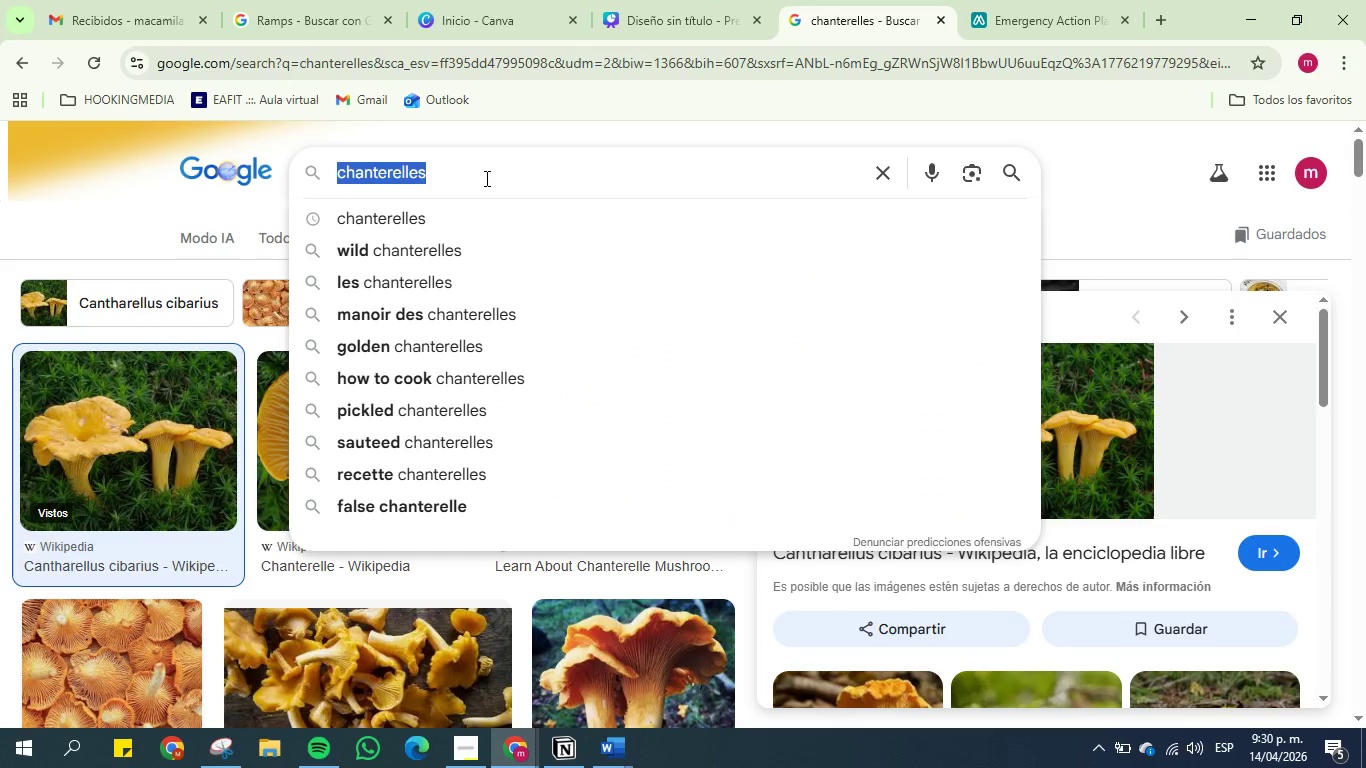 
key(Control+V)
 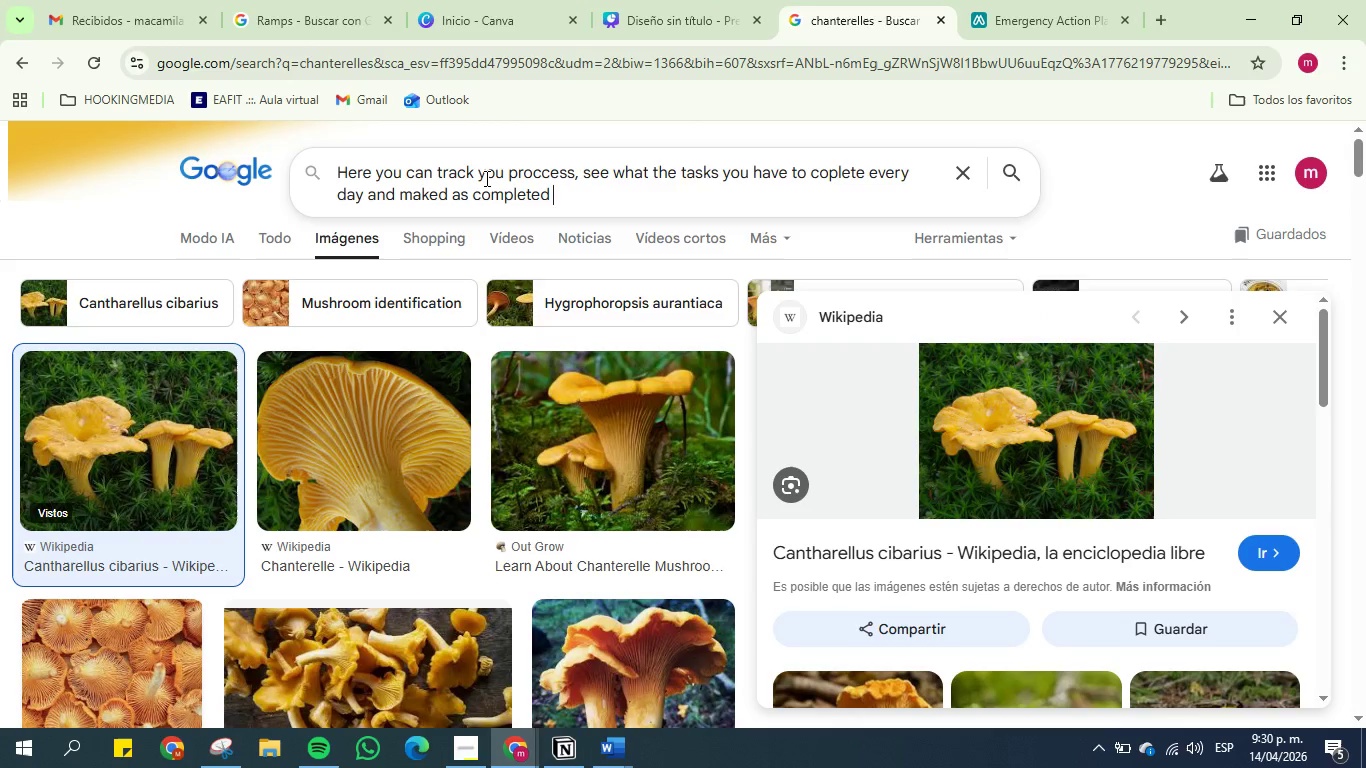 
key(Shift+Enter)
 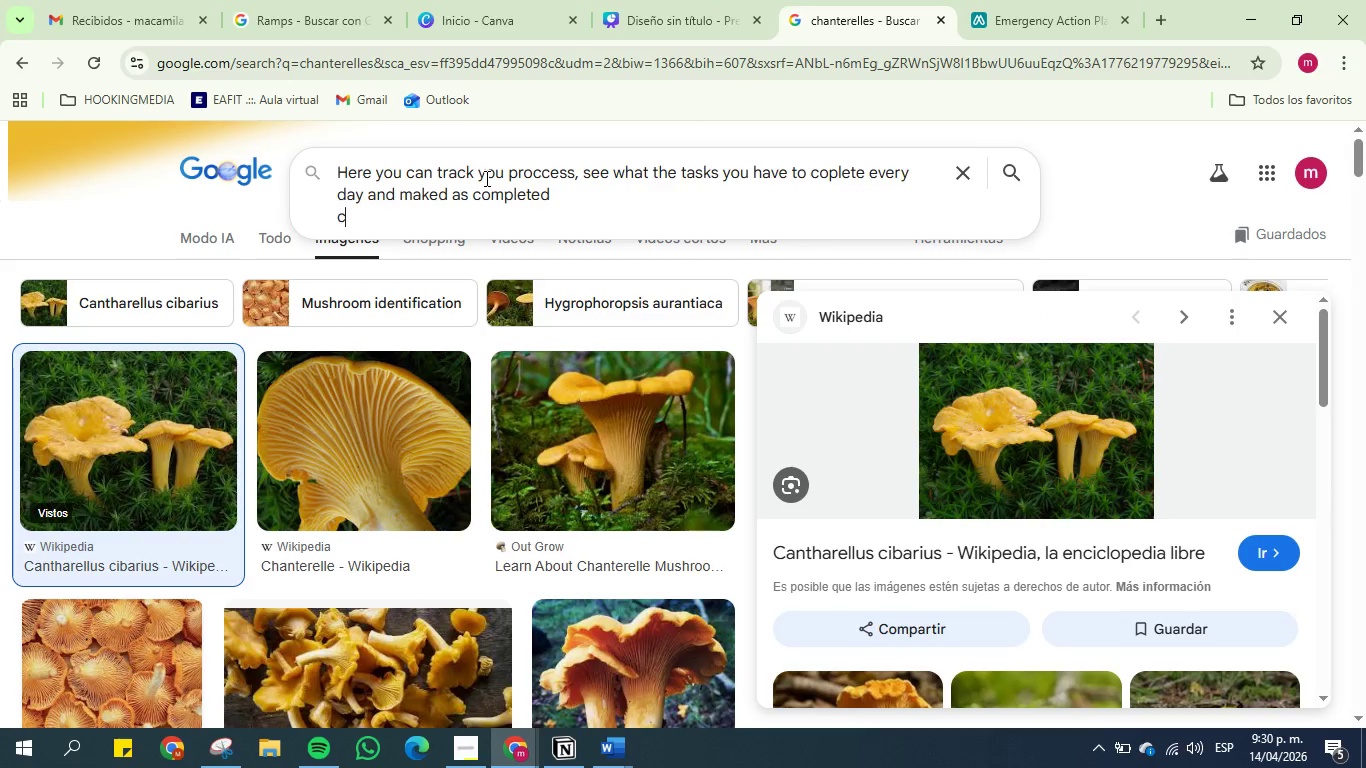 
type(corregir ingles)
 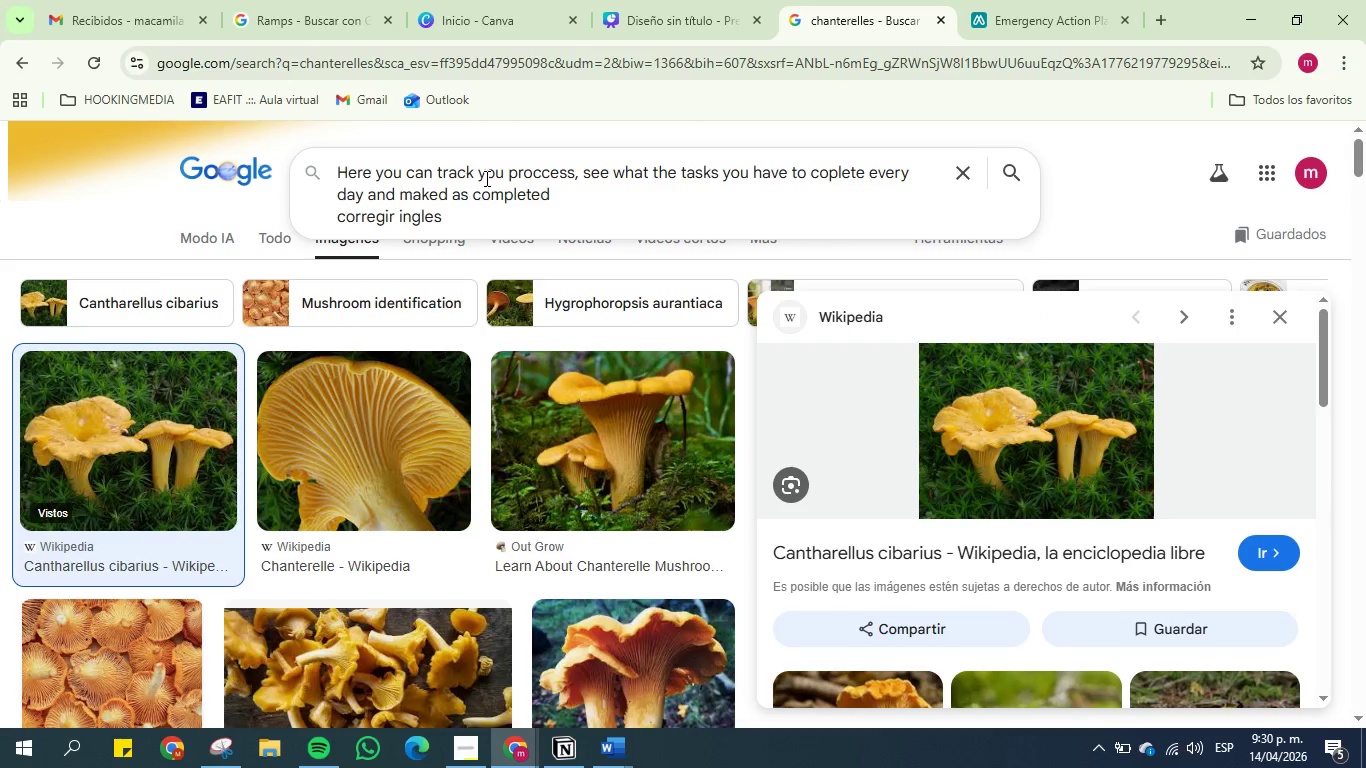 
key(Enter)
 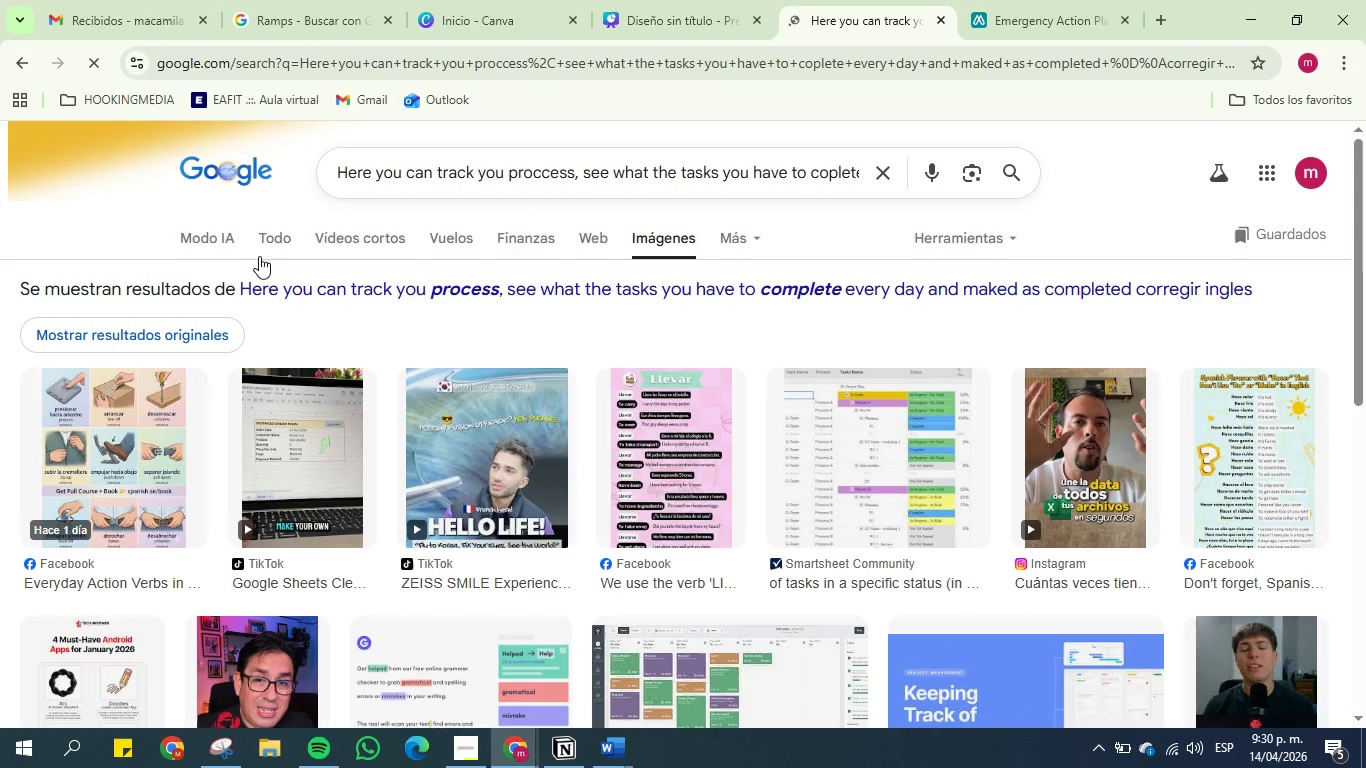 
left_click([206, 241])
 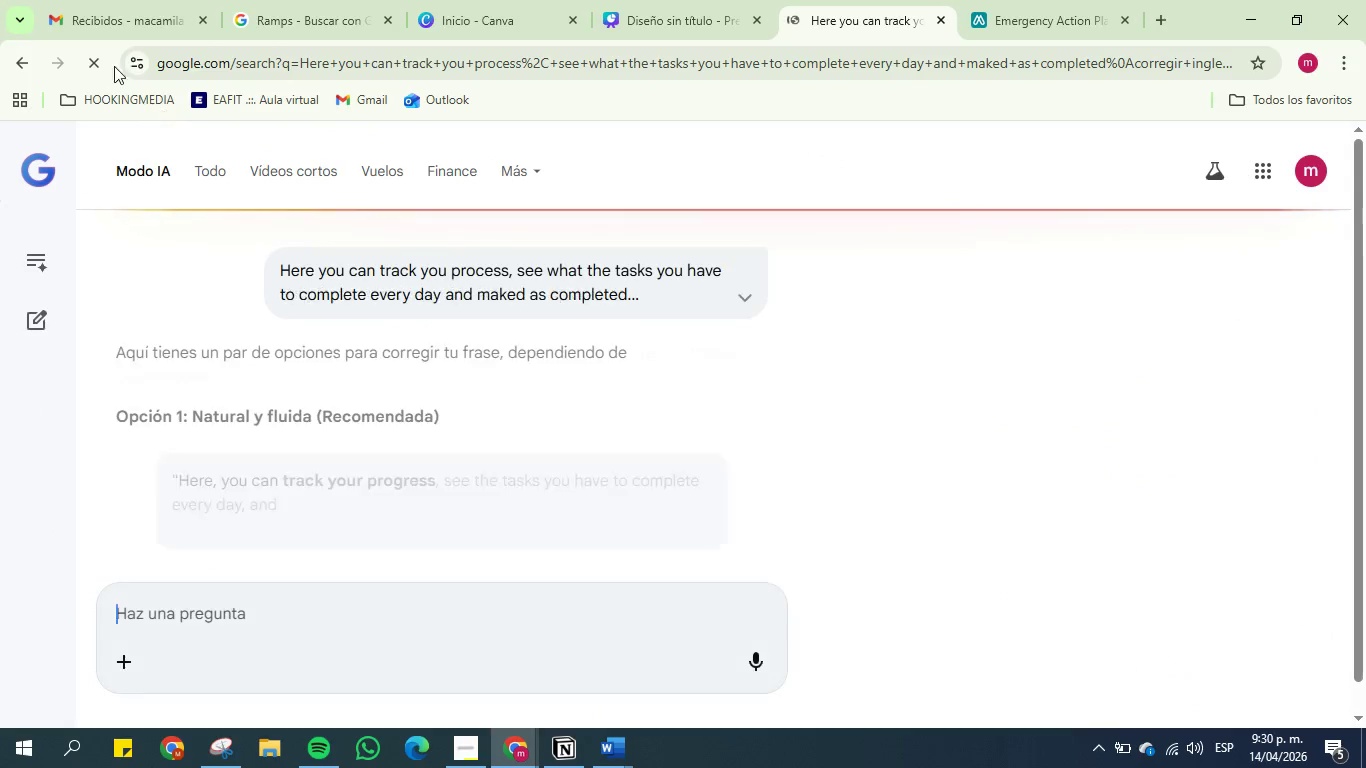 
left_click([16, 55])
 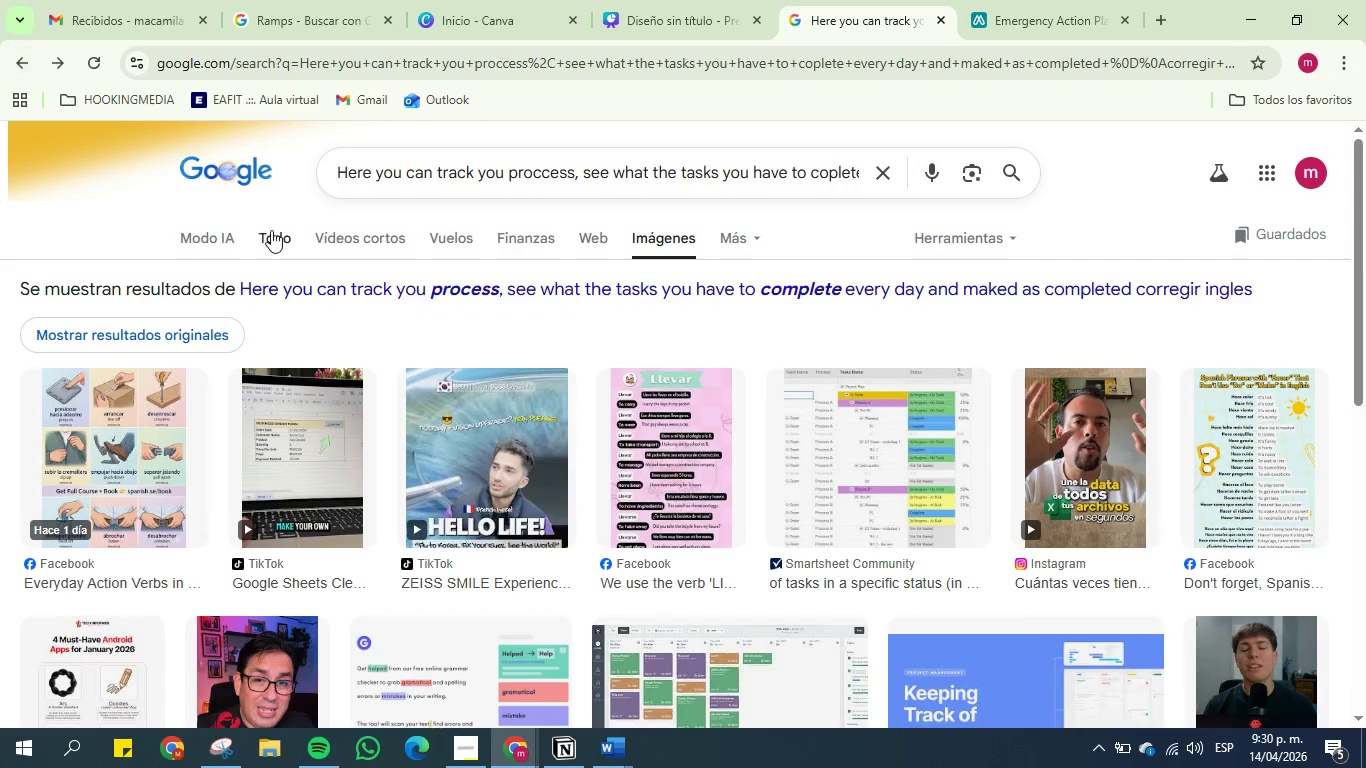 
left_click([279, 235])
 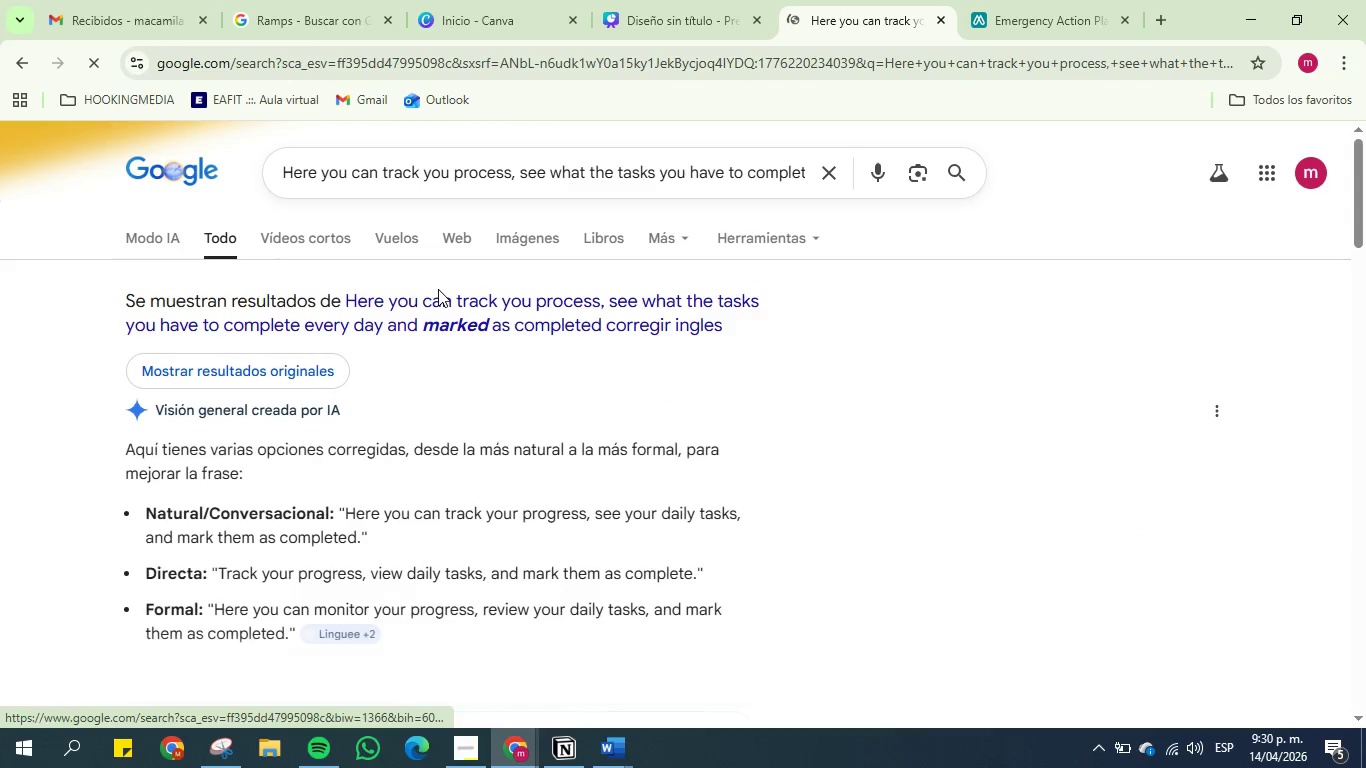 
scroll: coordinate [398, 351], scroll_direction: down, amount: 2.0
 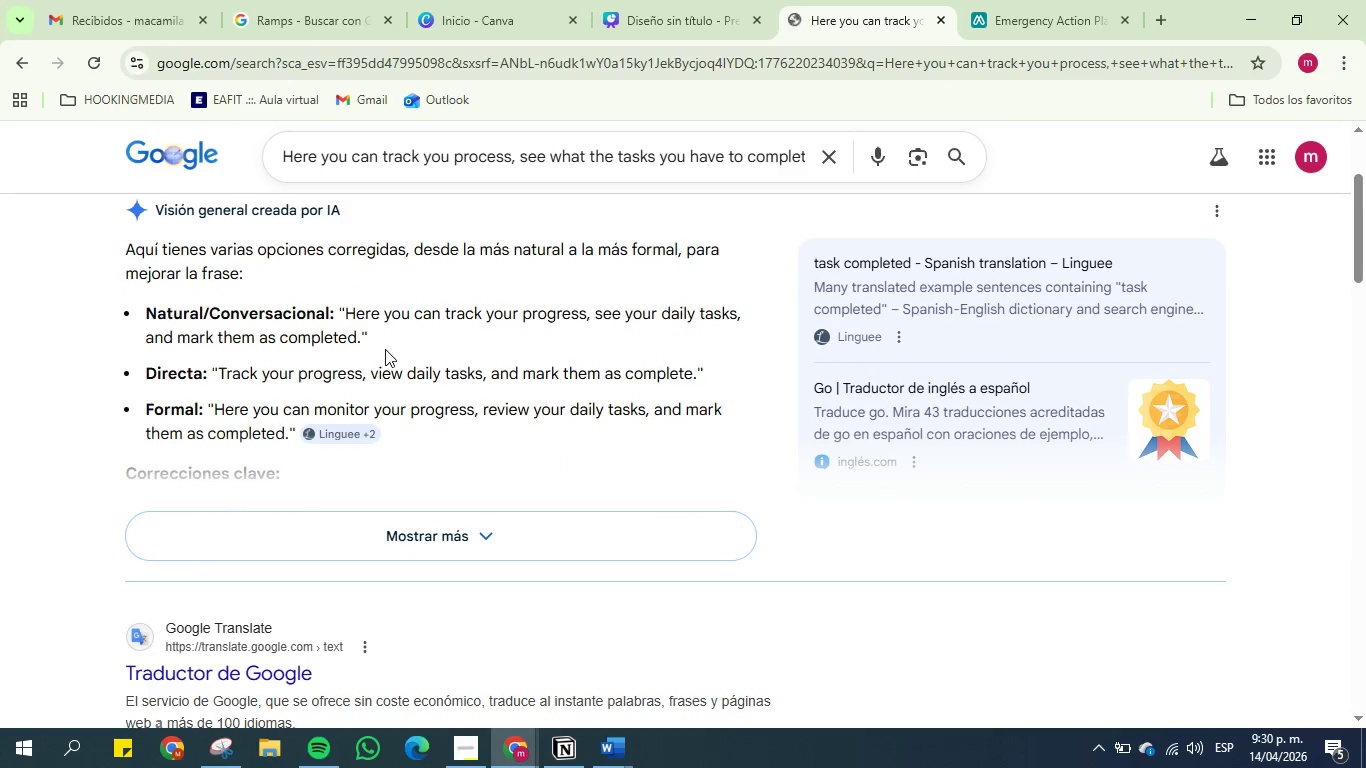 
left_click_drag(start_coordinate=[385, 346], to_coordinate=[344, 305])
 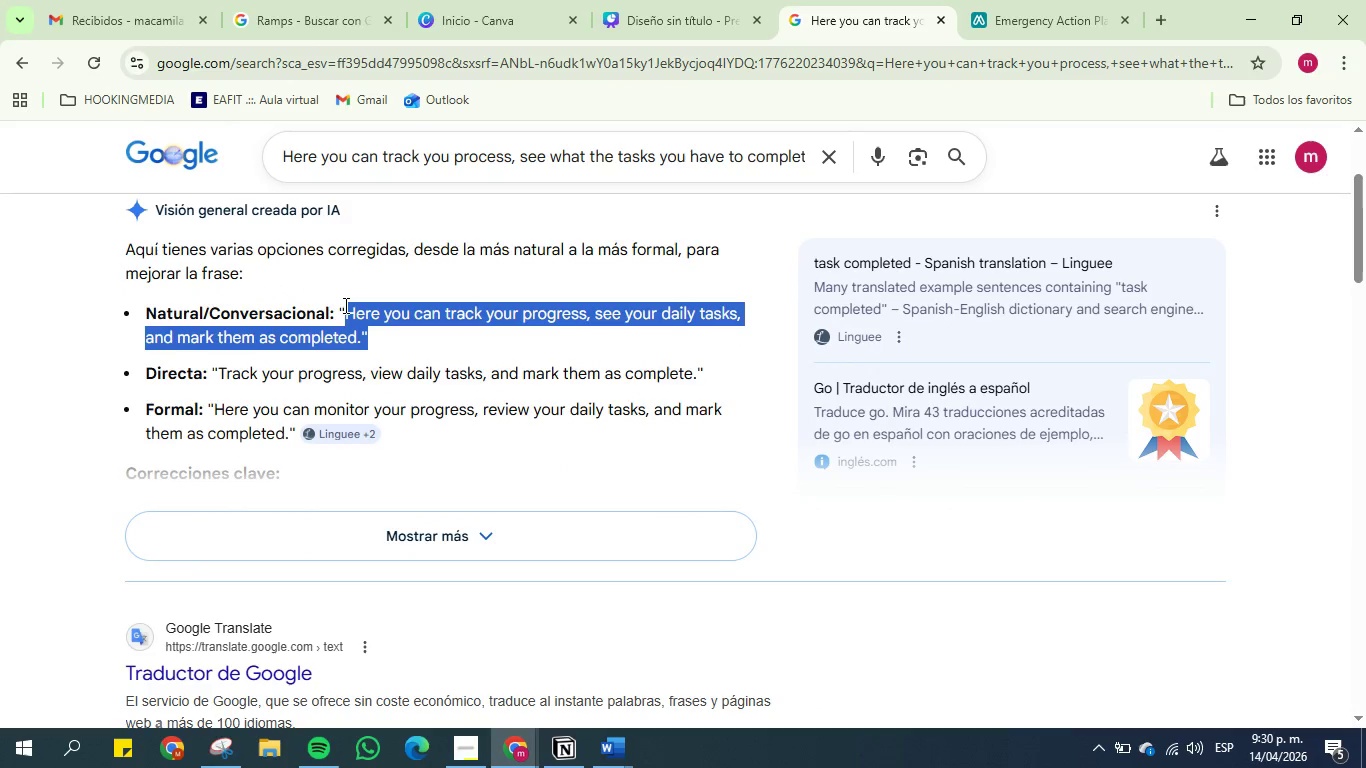 
key(Control+C)
 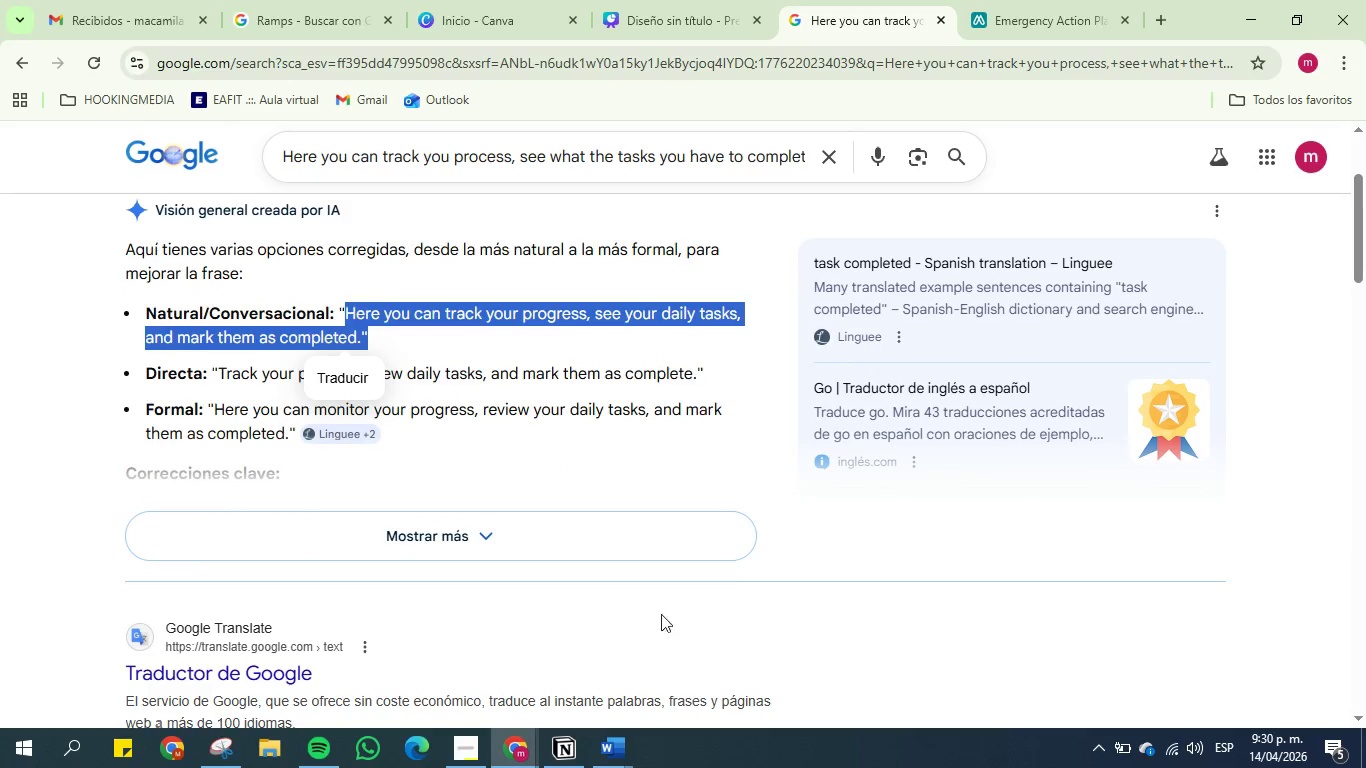 
left_click([558, 744])
 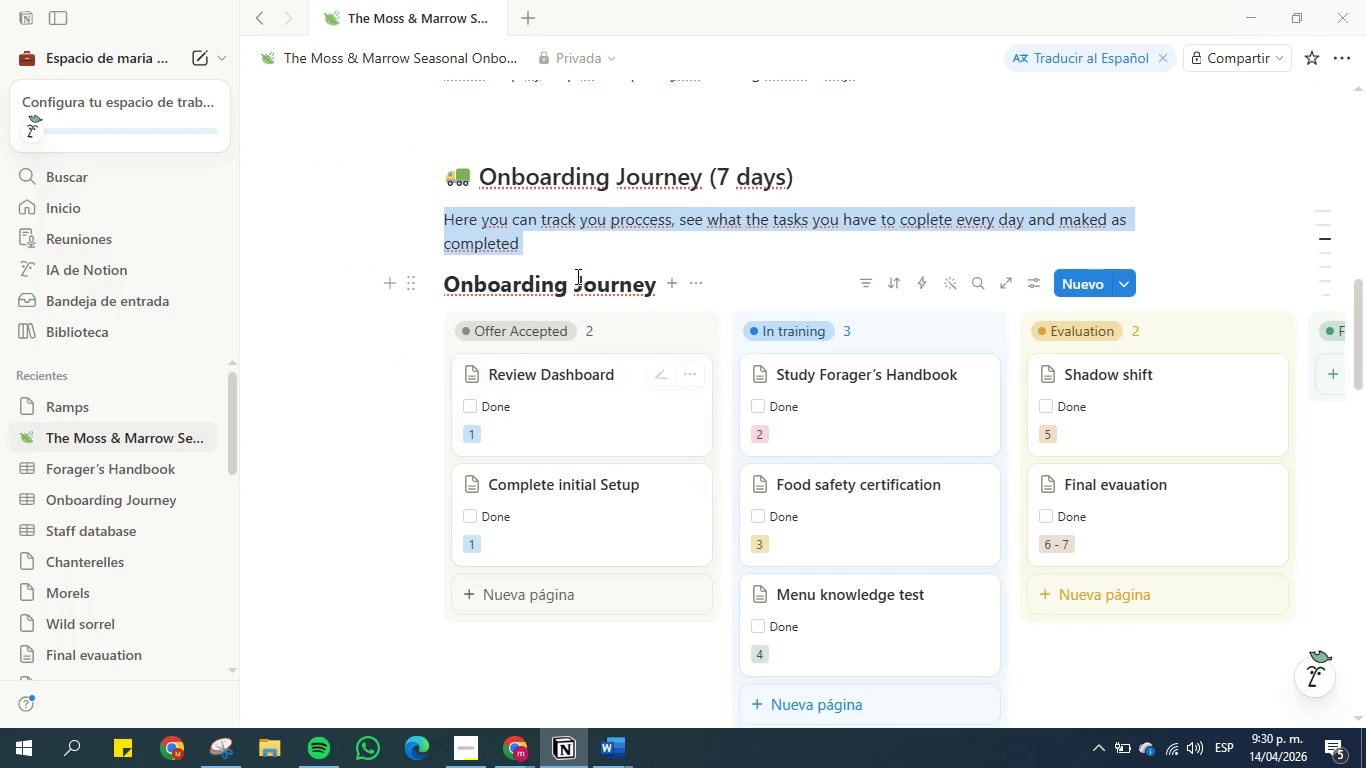 
key(Control+V)
 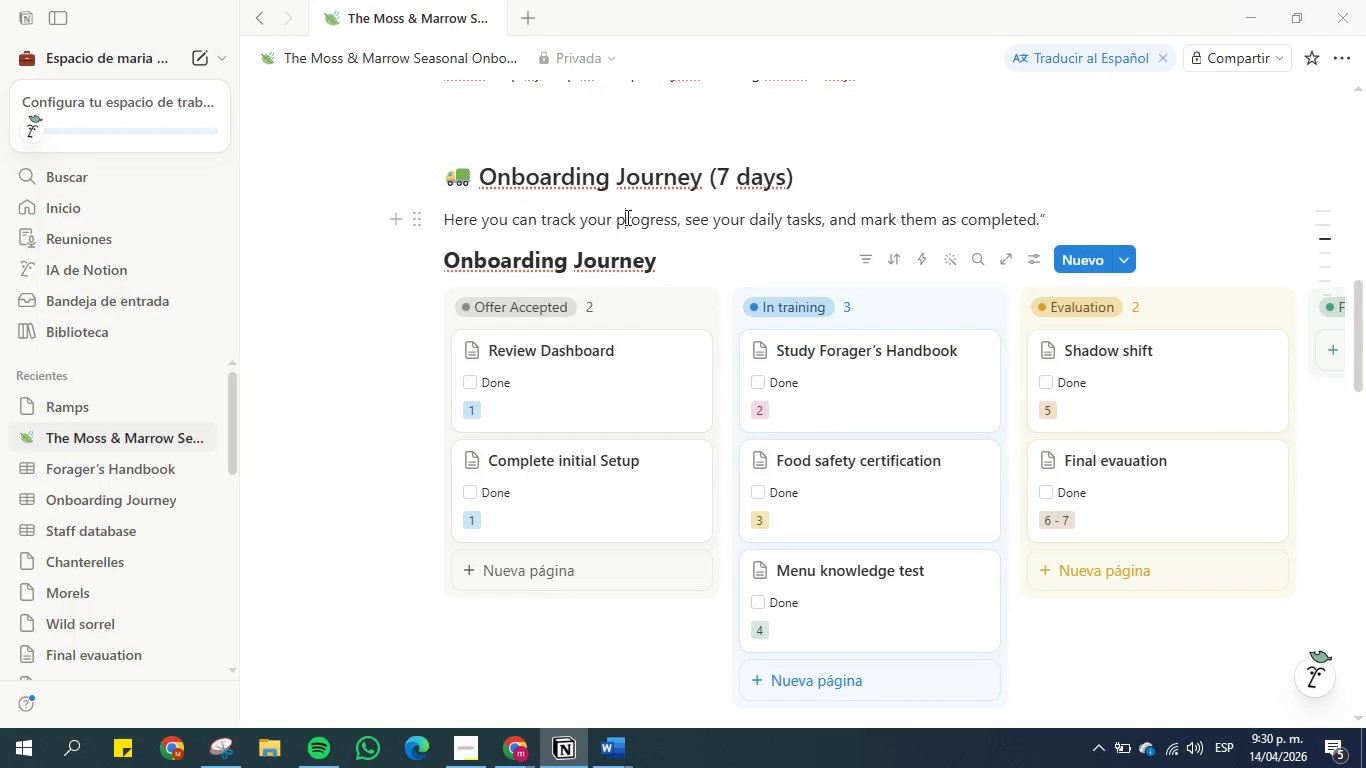 
double_click([760, 221])
 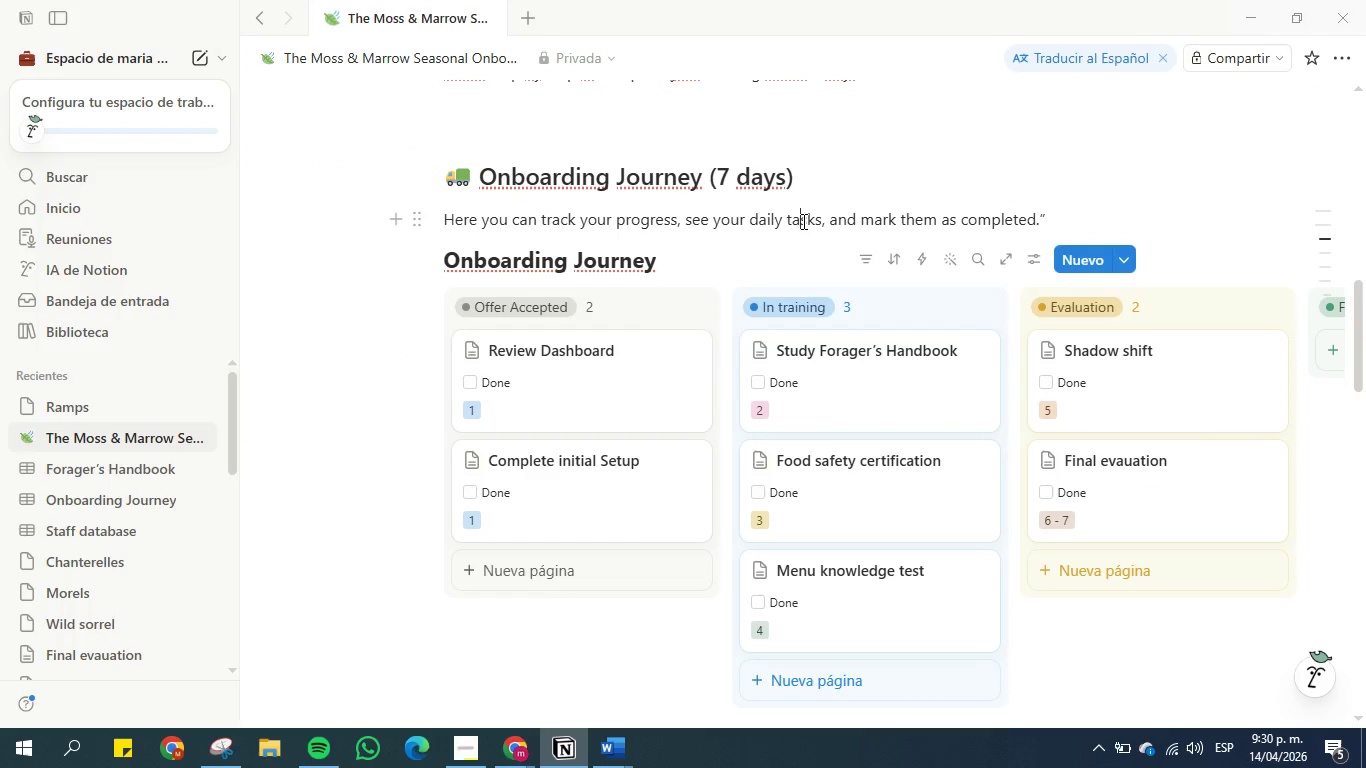 
triple_click([802, 221])
 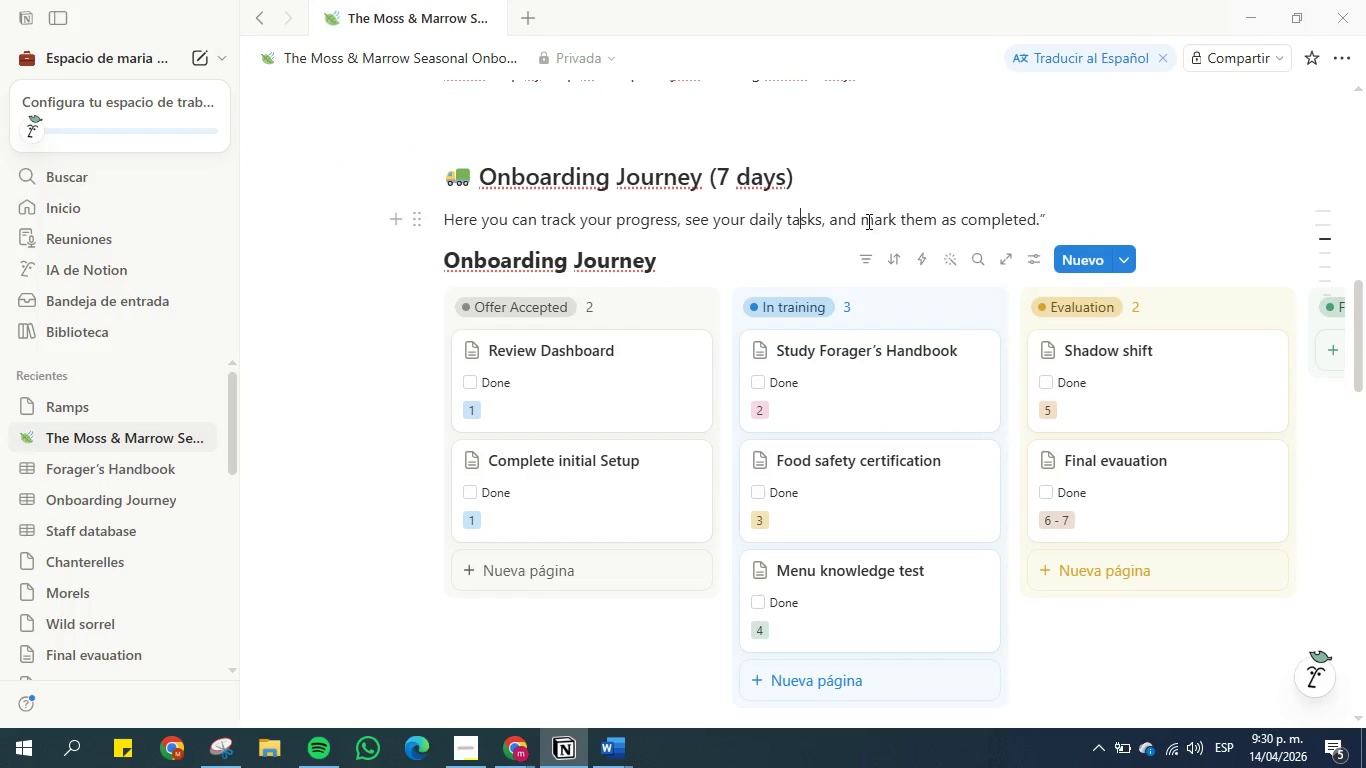 
triple_click([867, 221])
 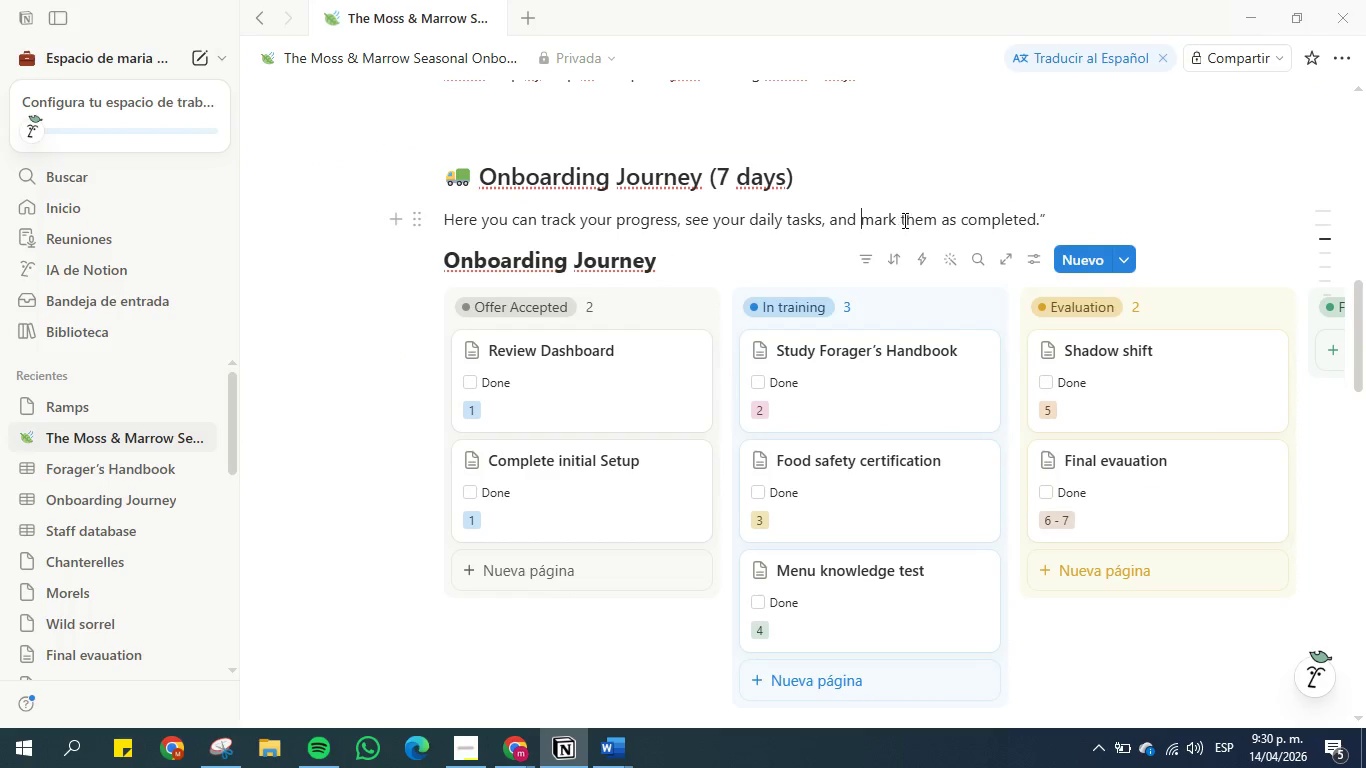 
triple_click([904, 220])
 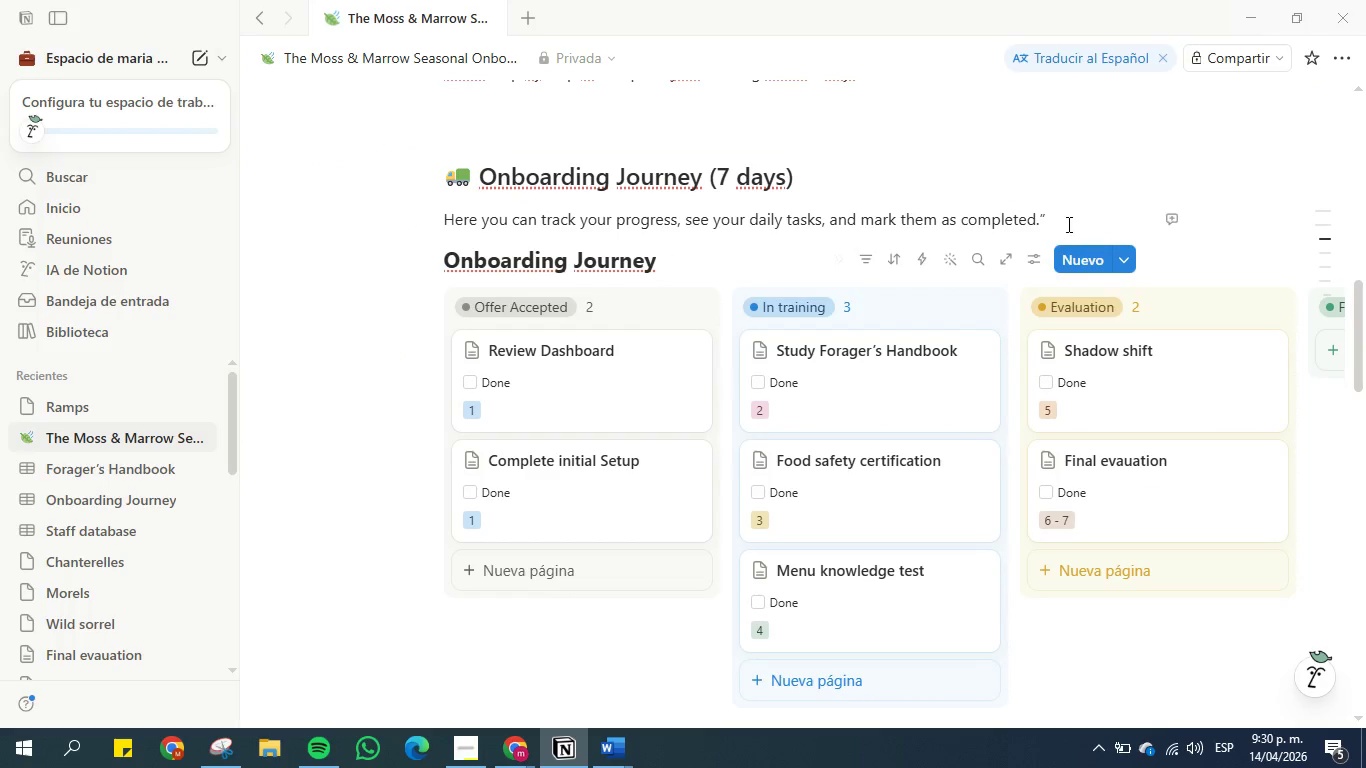 
left_click([1064, 220])
 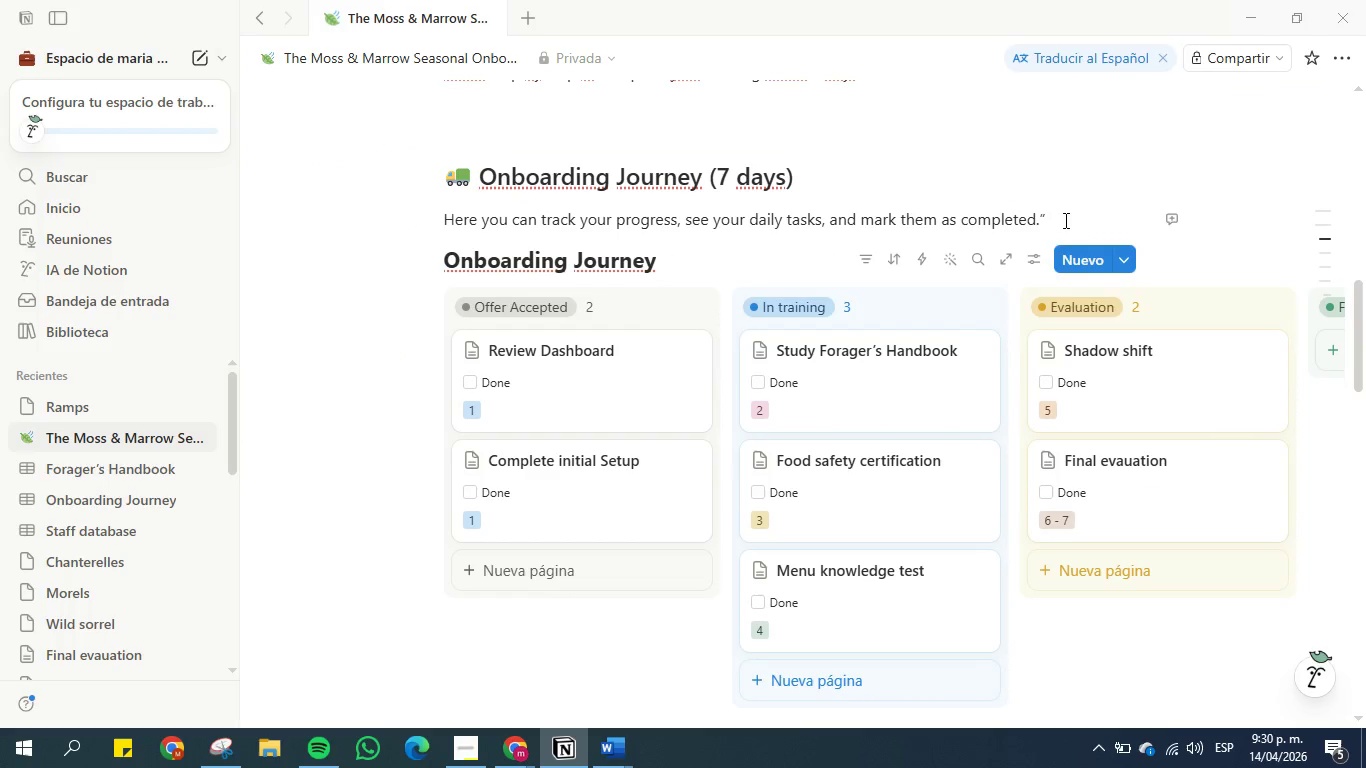 
key(Backspace)
 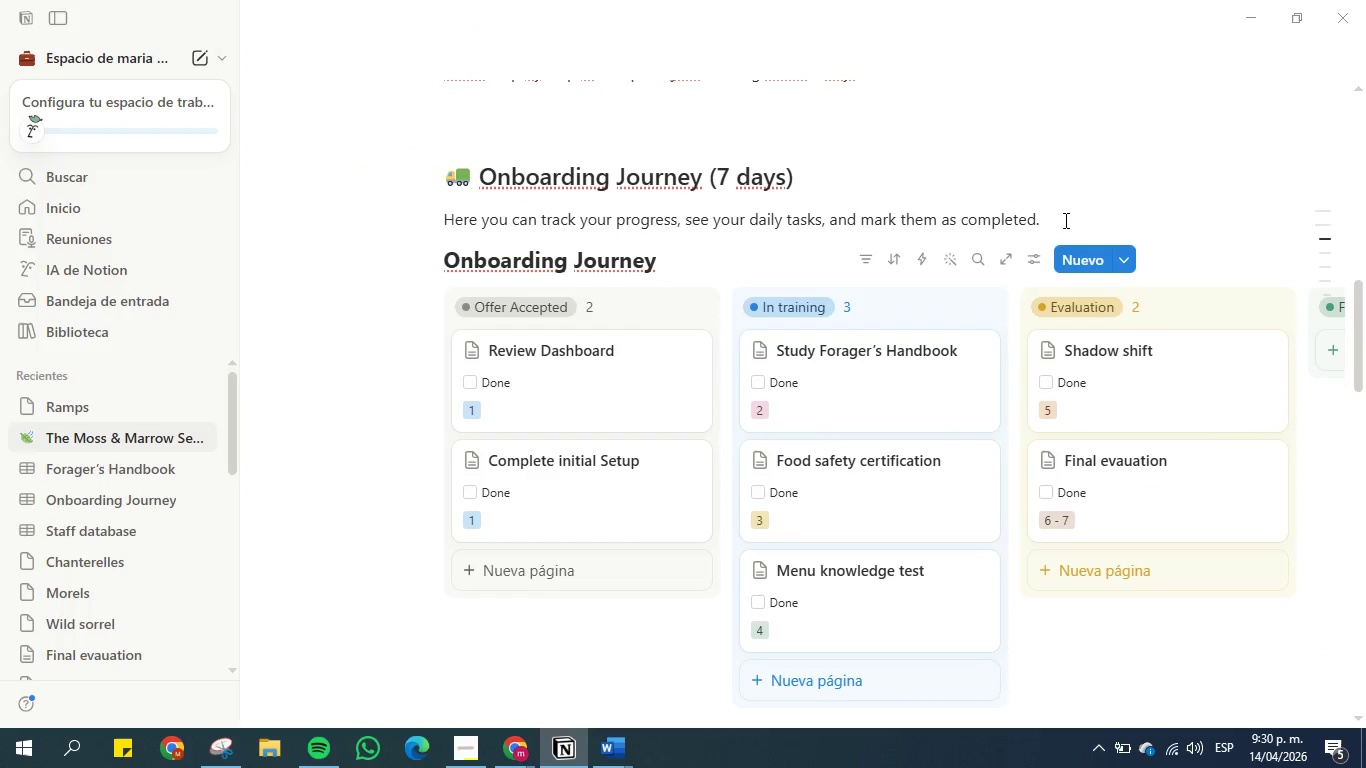 
key(Enter)
 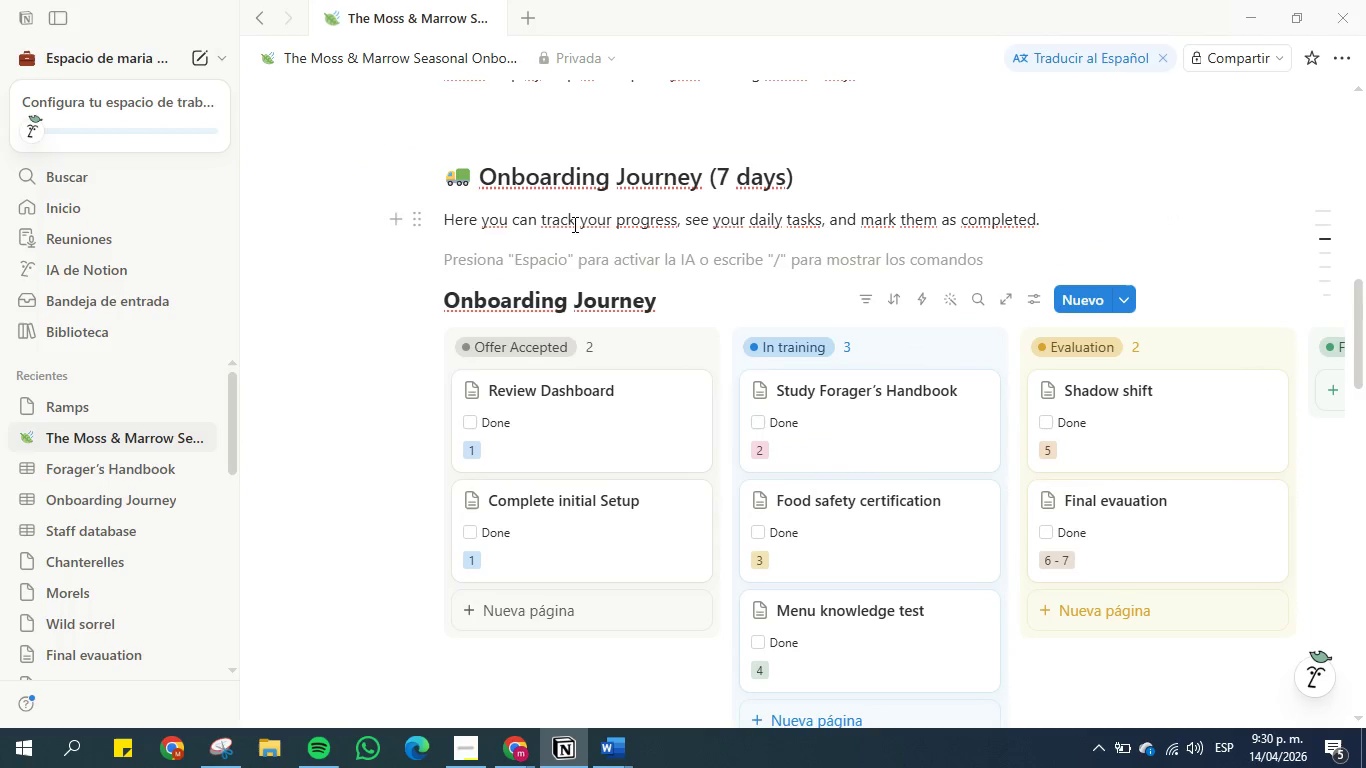 
left_click([511, 257])
 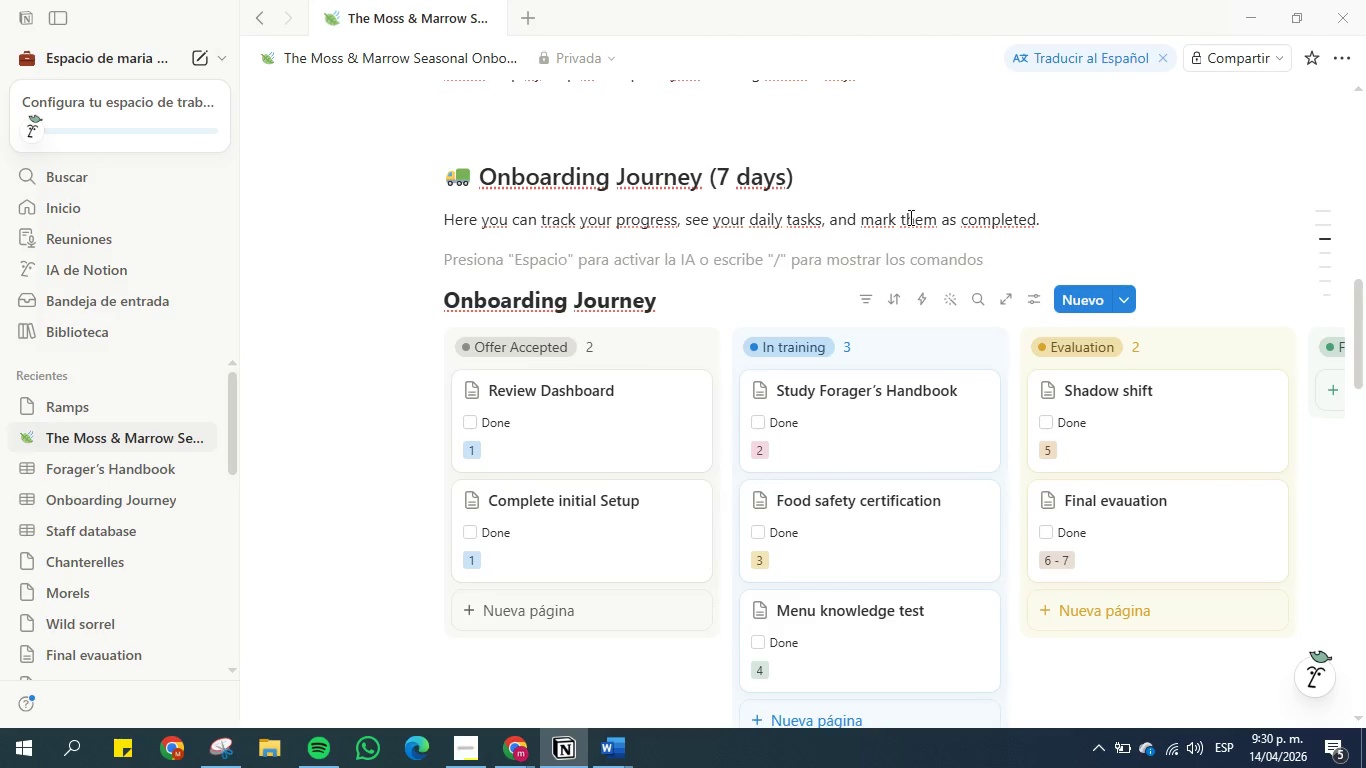 
left_click([916, 192])
 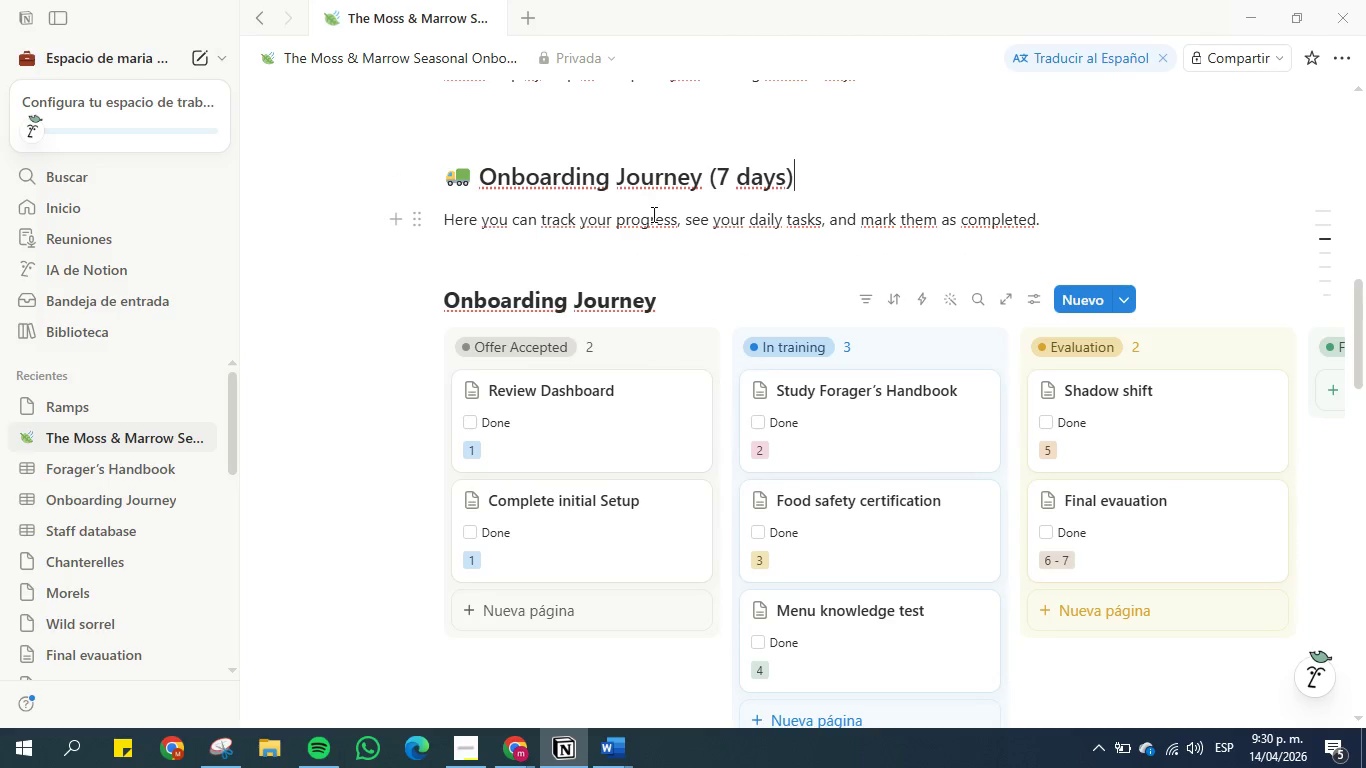 
scroll: coordinate [616, 243], scroll_direction: down, amount: 6.0
 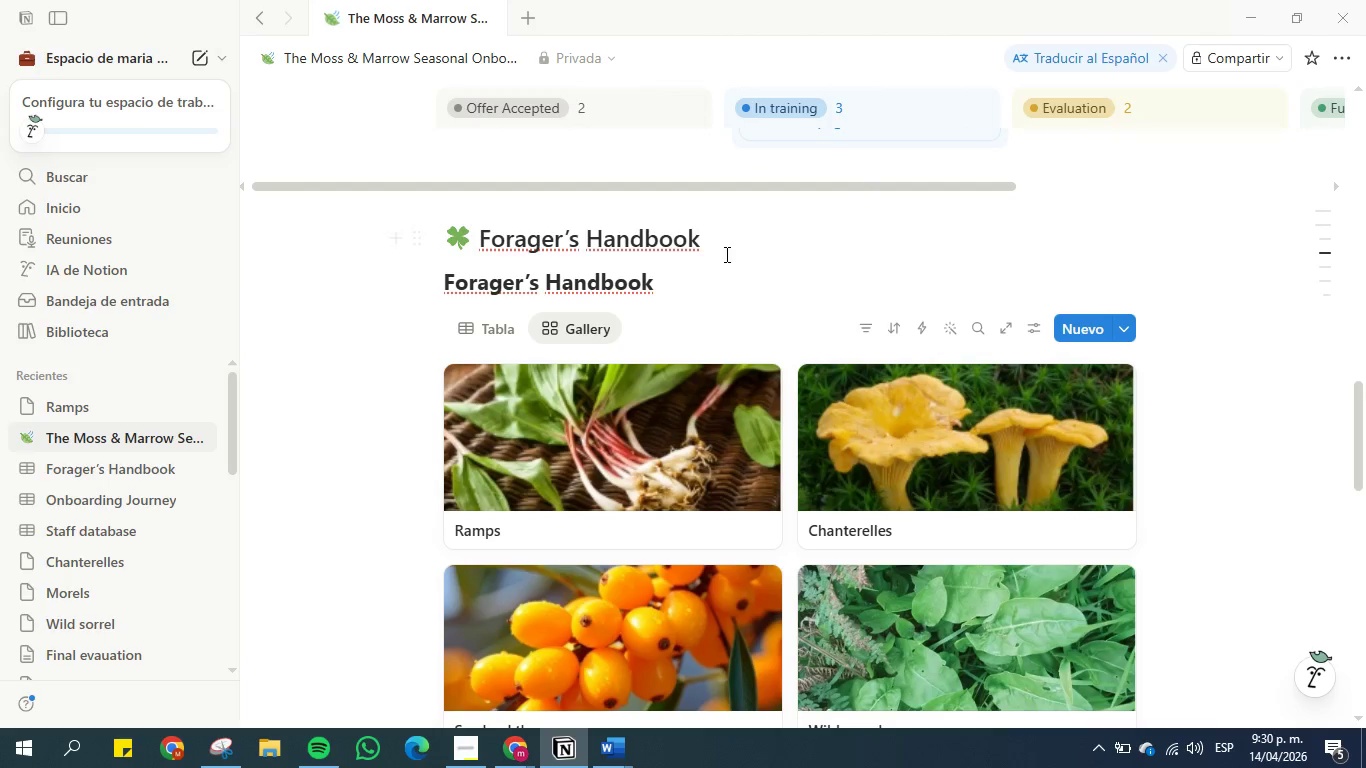 
left_click([728, 242])
 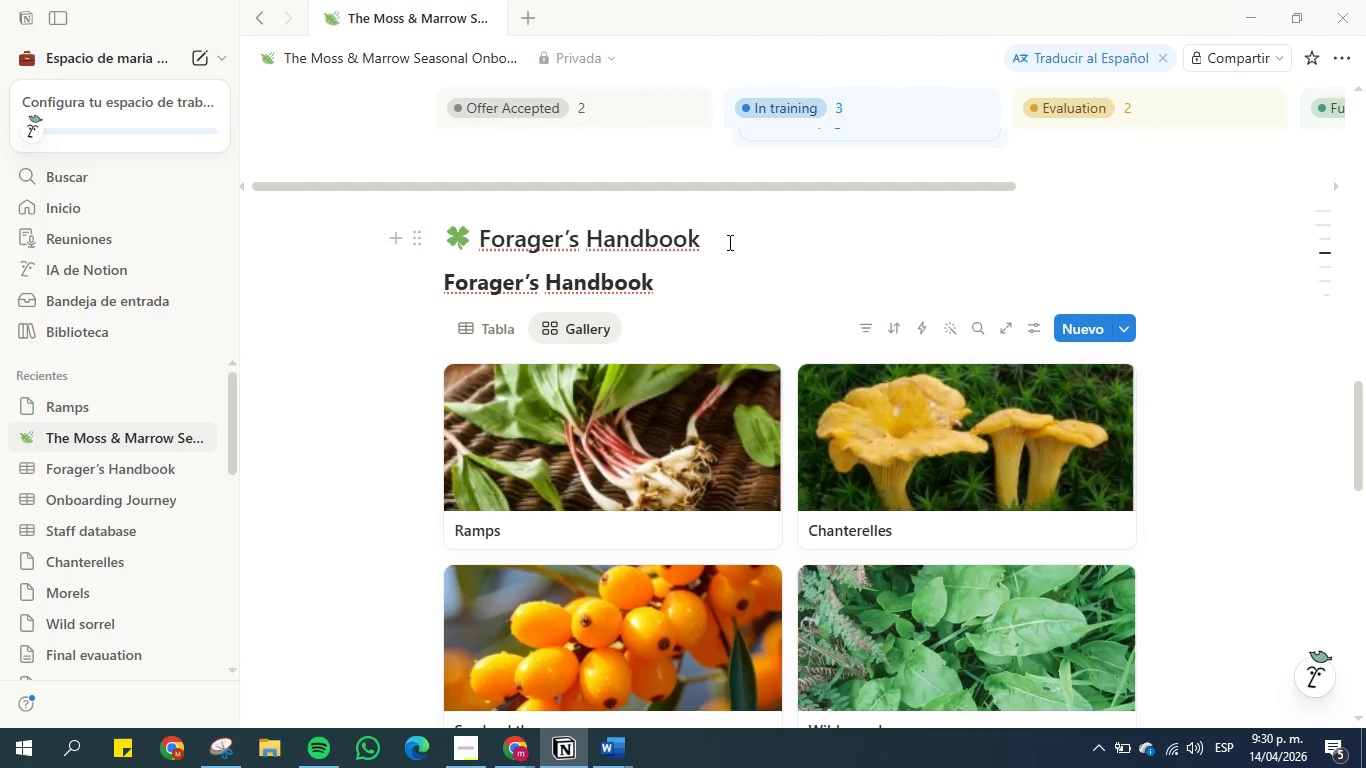 
key(Shift+Enter)
 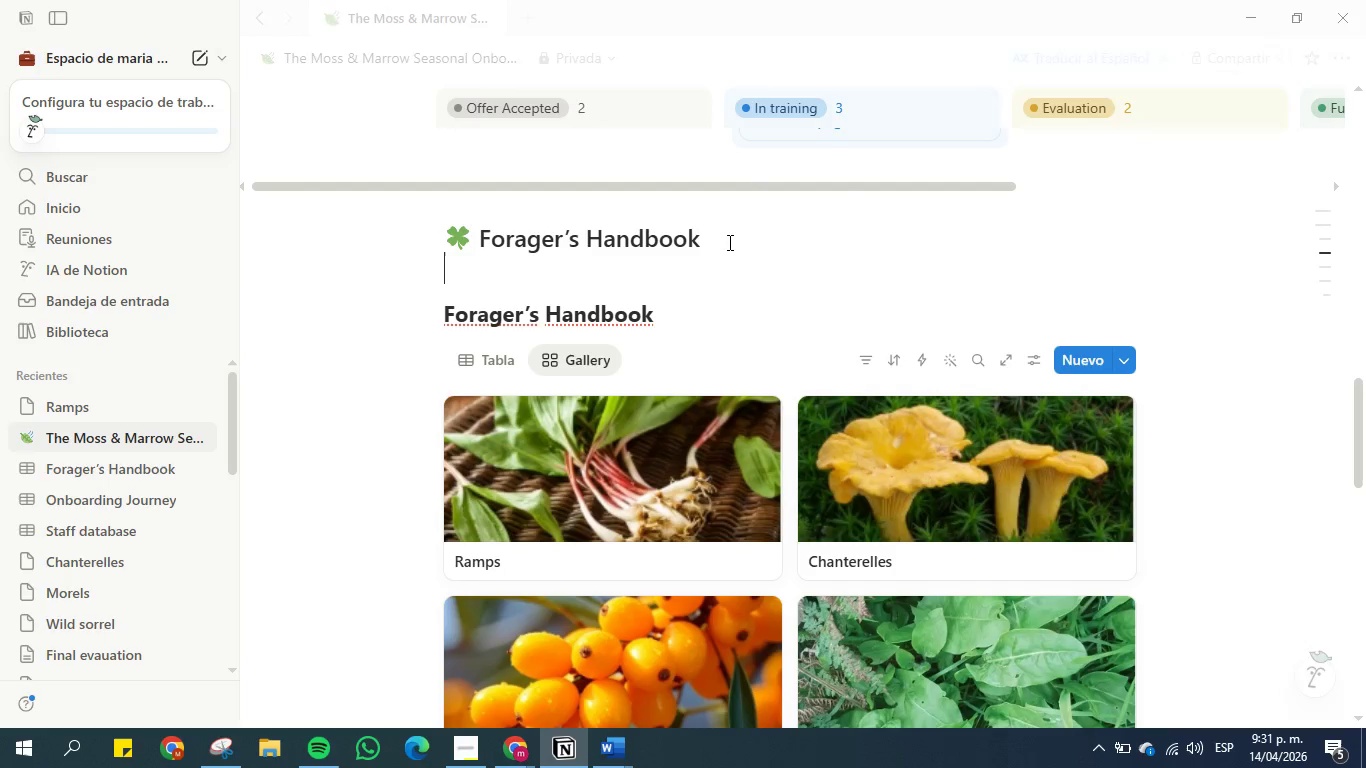 
key(Shift+Enter)
 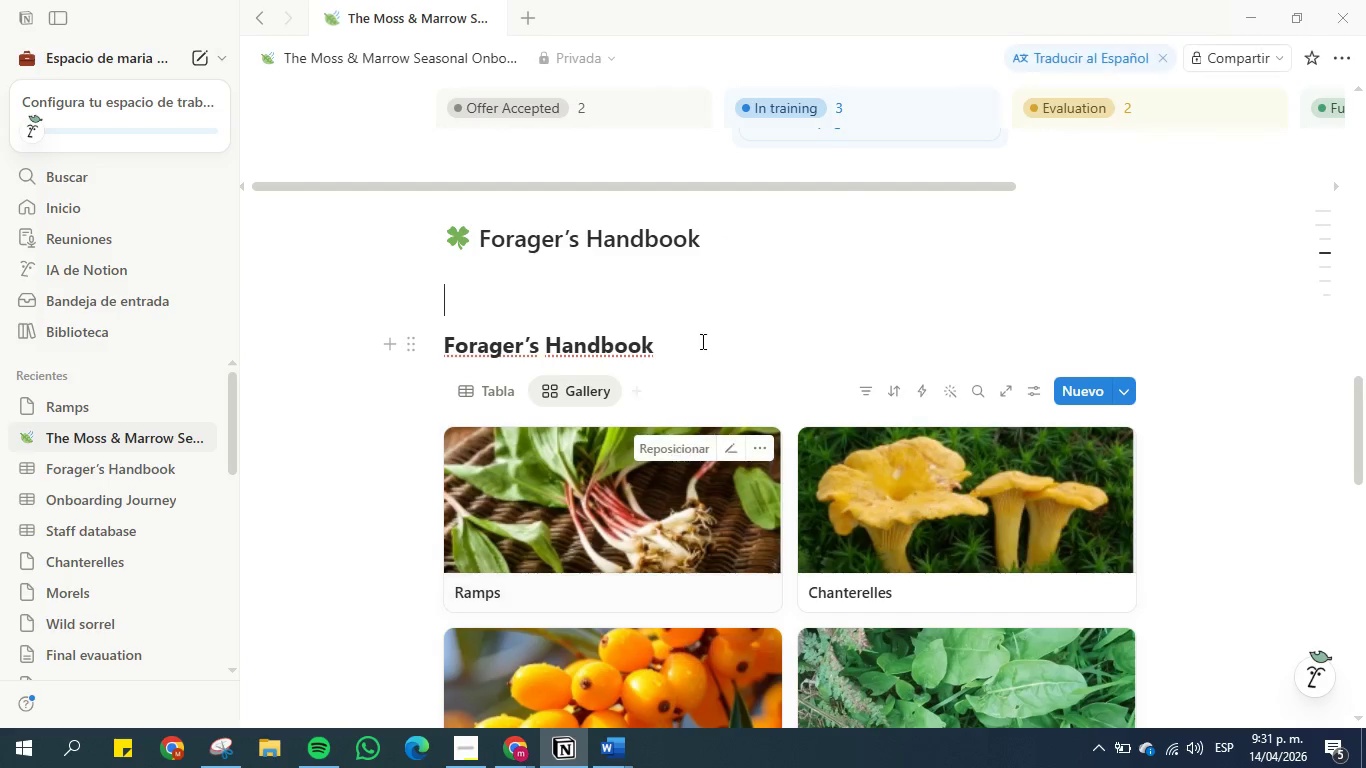 
left_click([717, 239])
 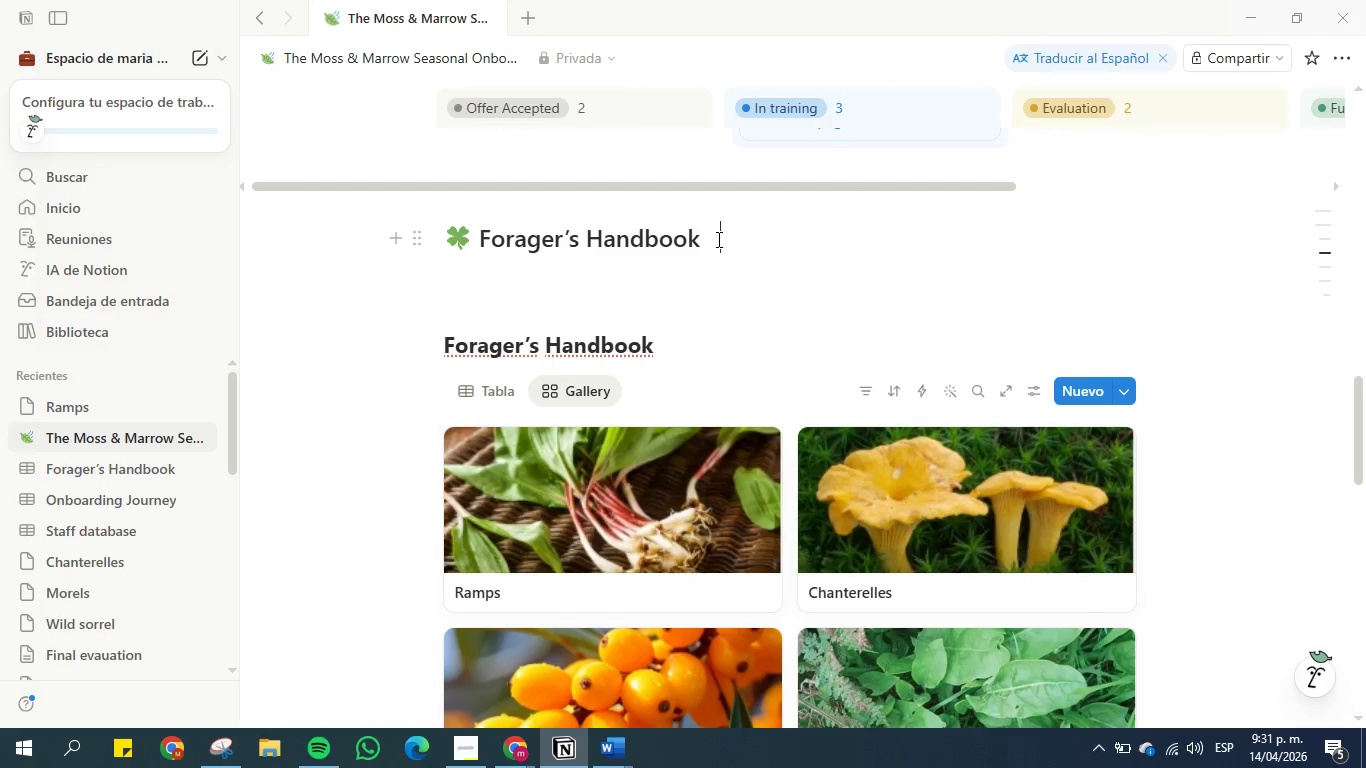 
key(Enter)
 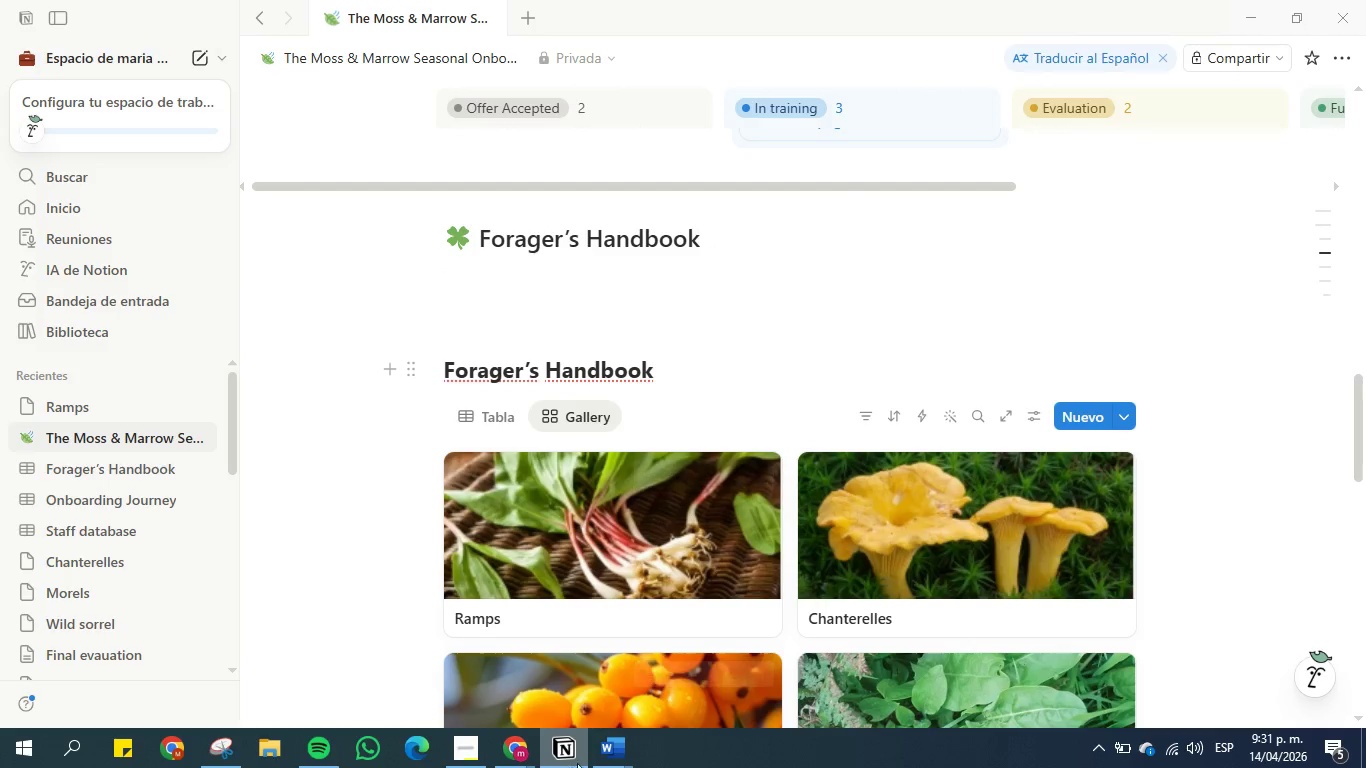 
left_click([604, 749])
 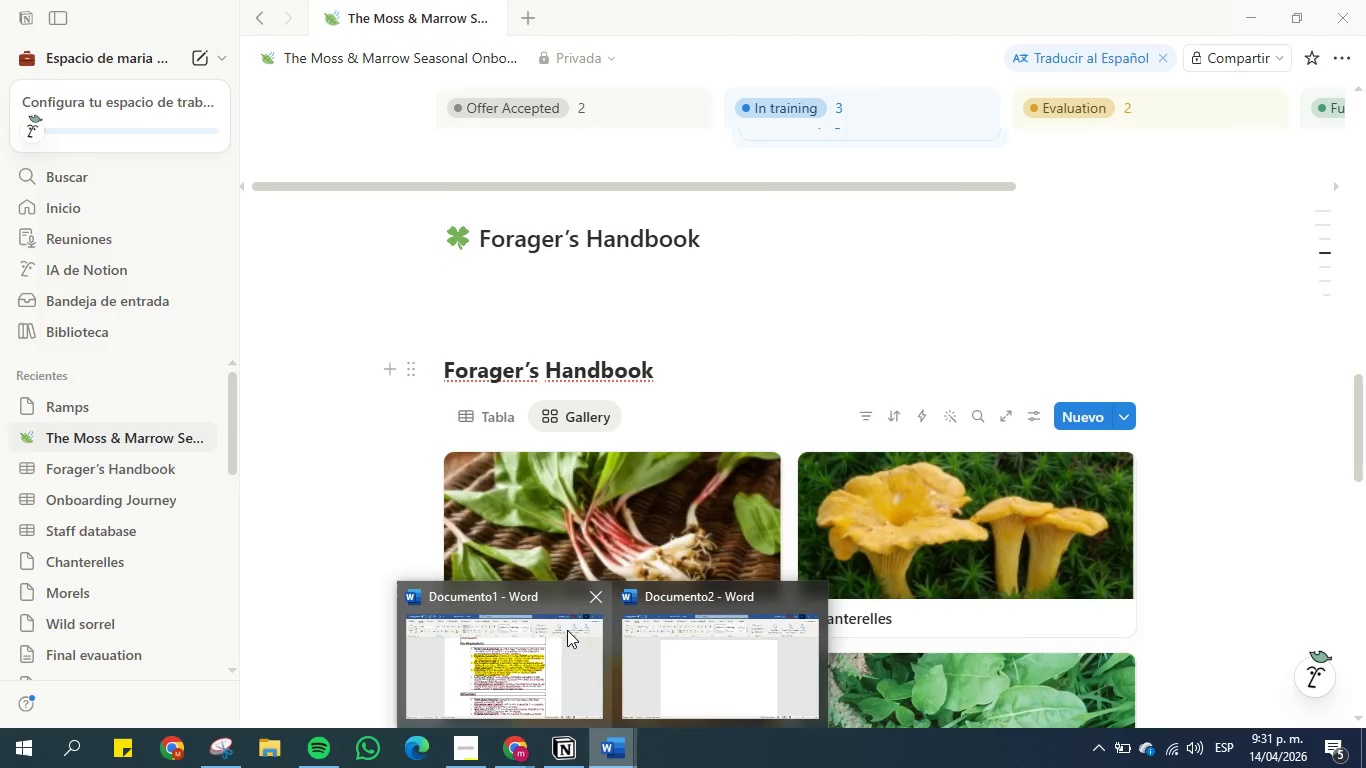 
left_click([518, 633])
 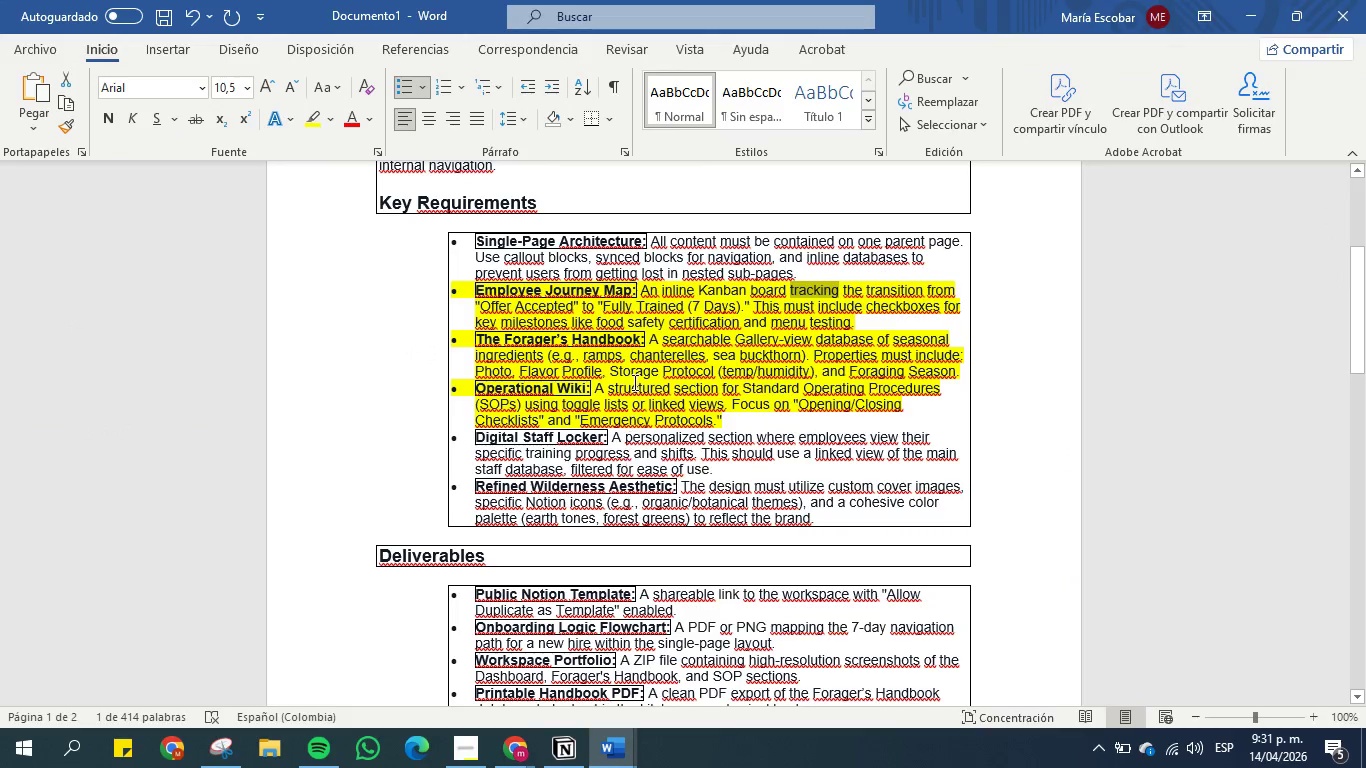 
left_click([633, 366])
 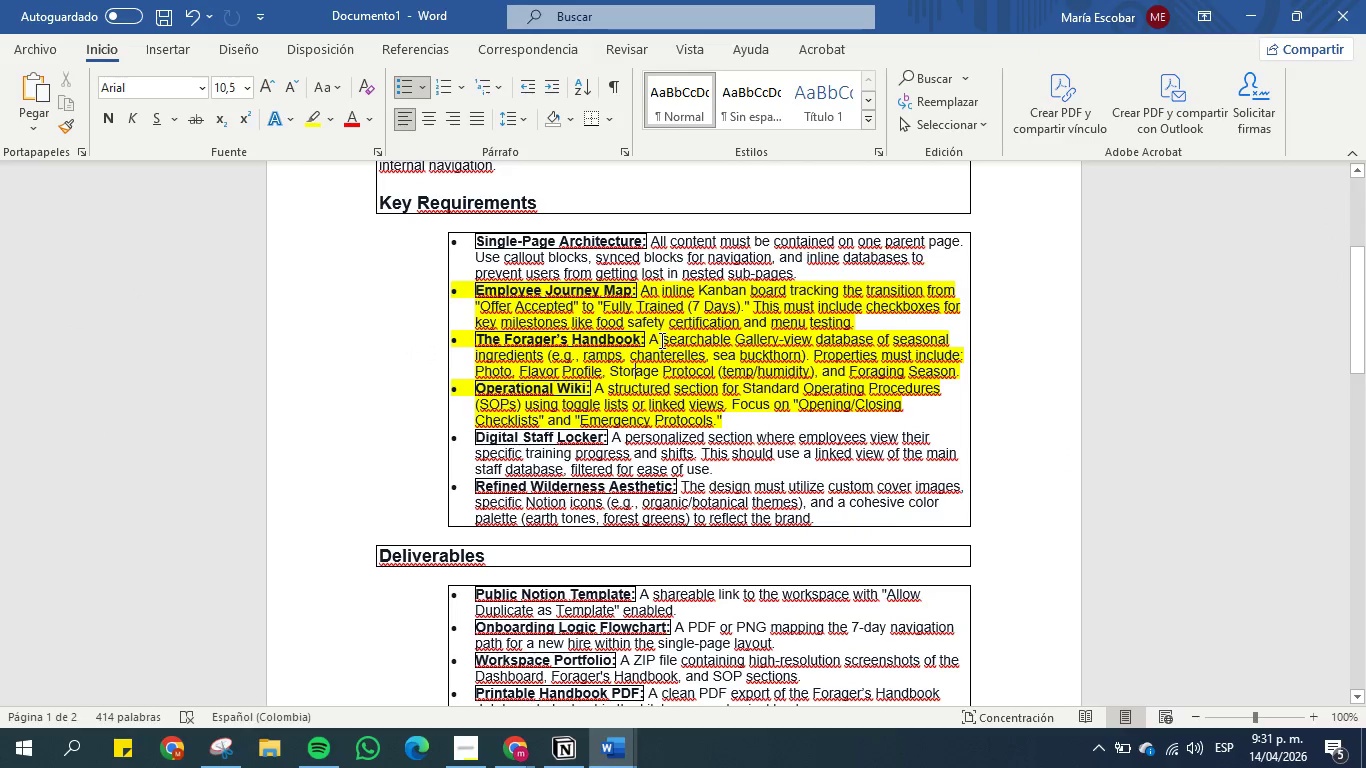 
left_click_drag(start_coordinate=[647, 339], to_coordinate=[542, 358])
 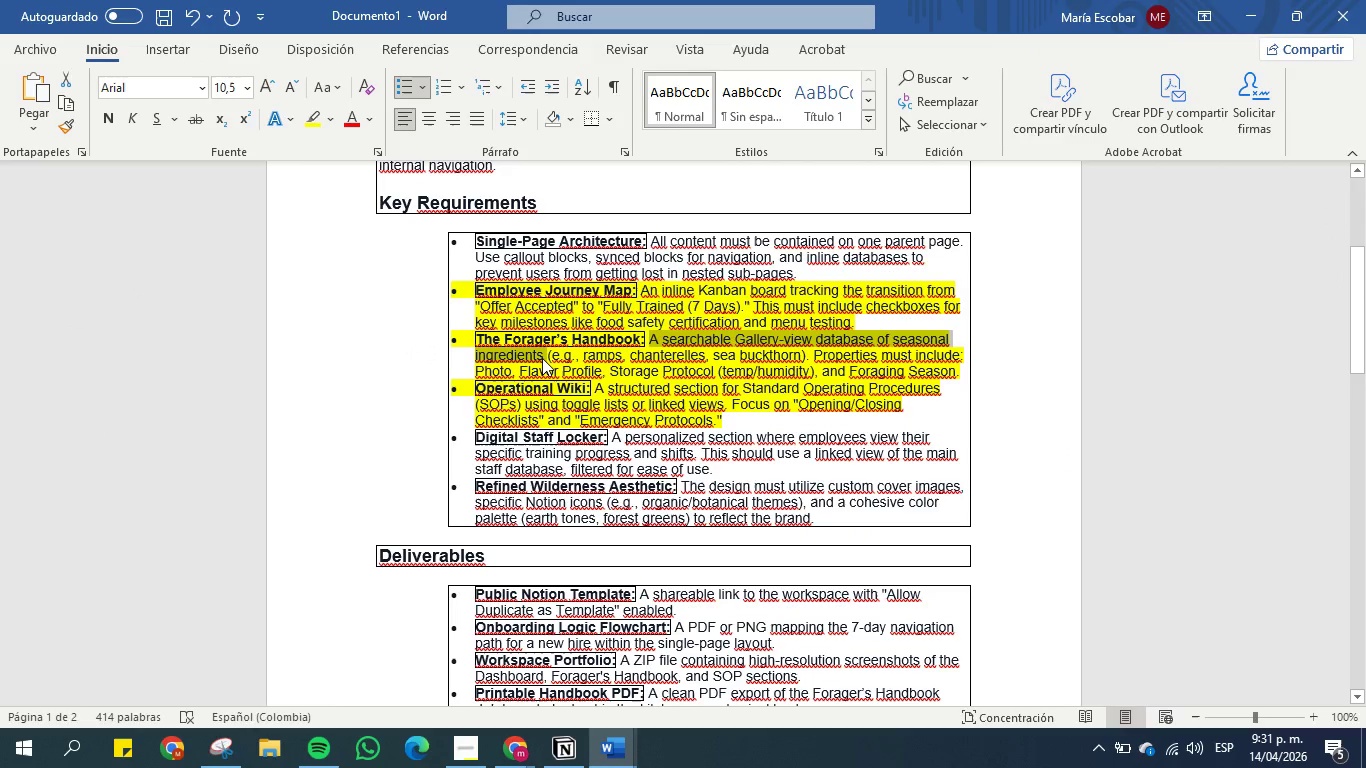 
key(Control+C)
 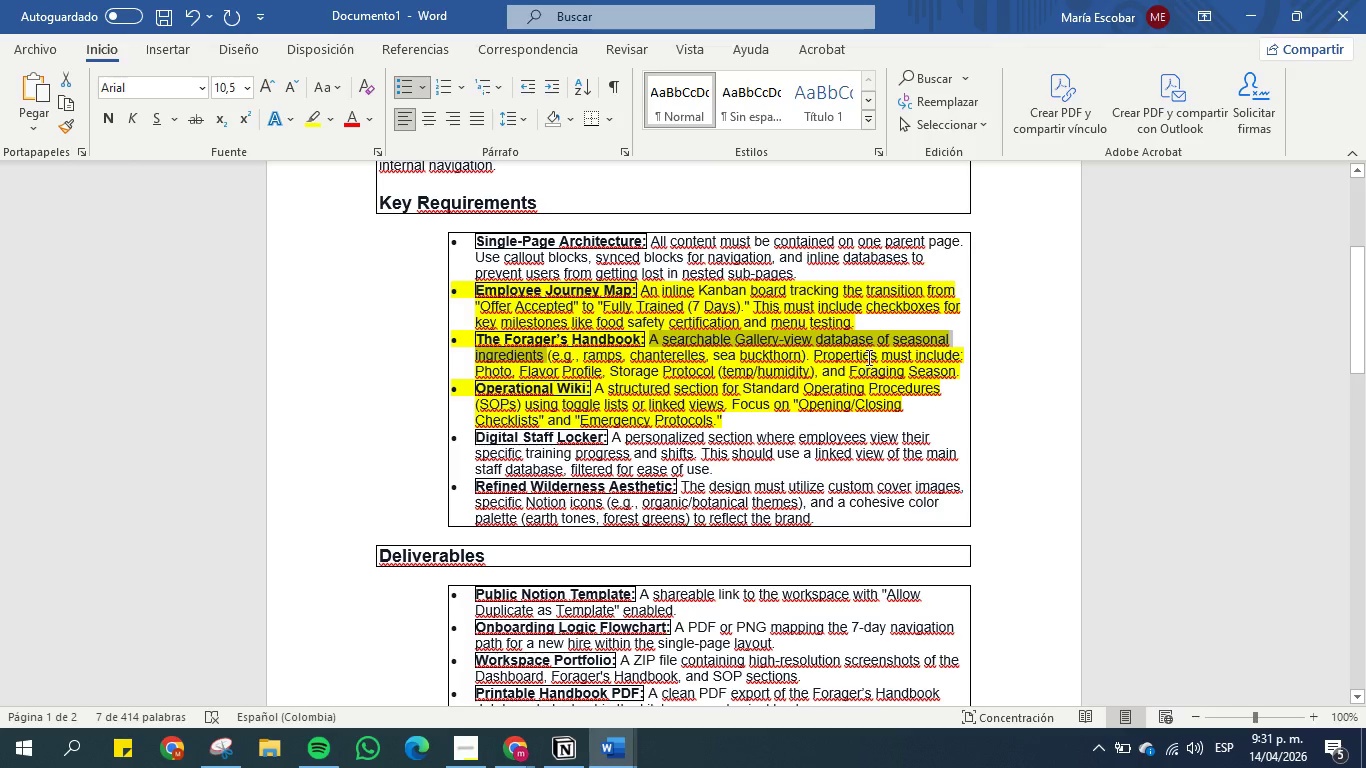 
left_click([1250, 15])
 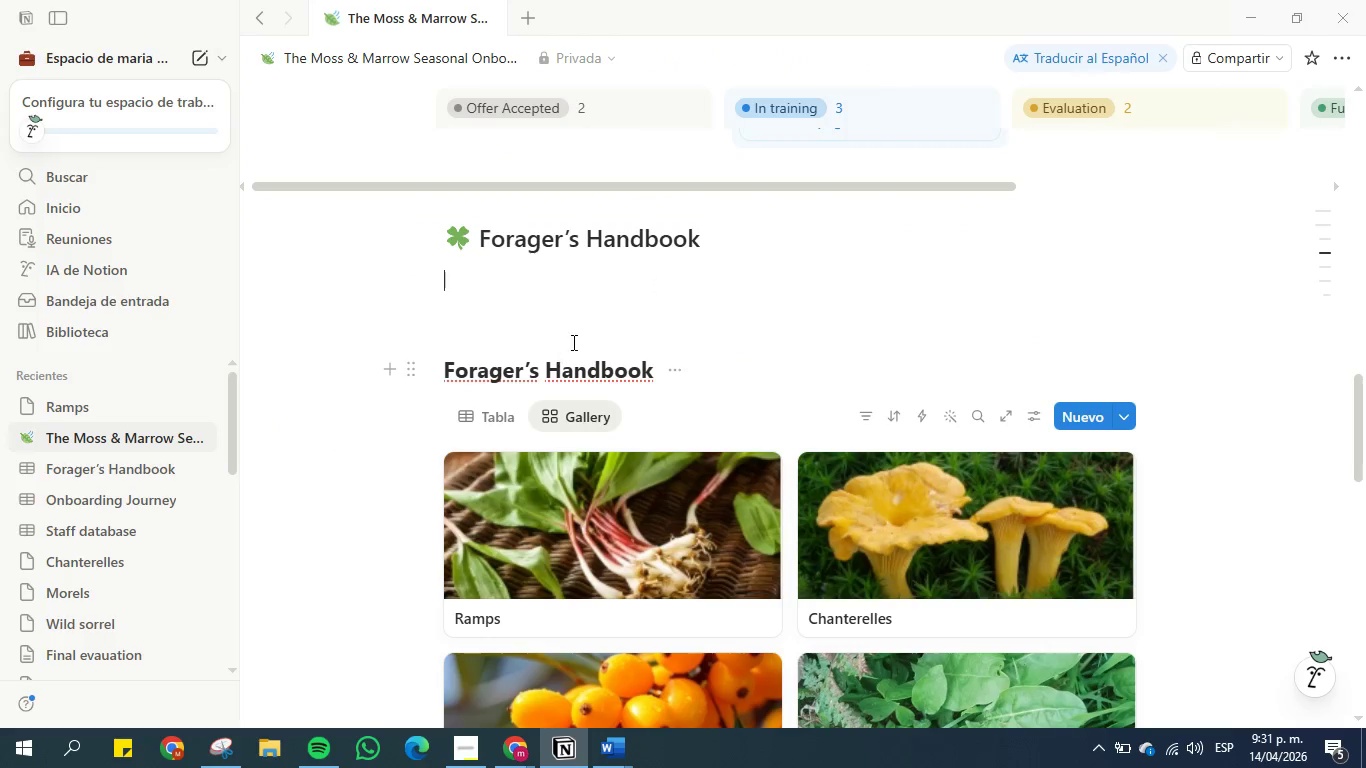 
key(Control+V)
 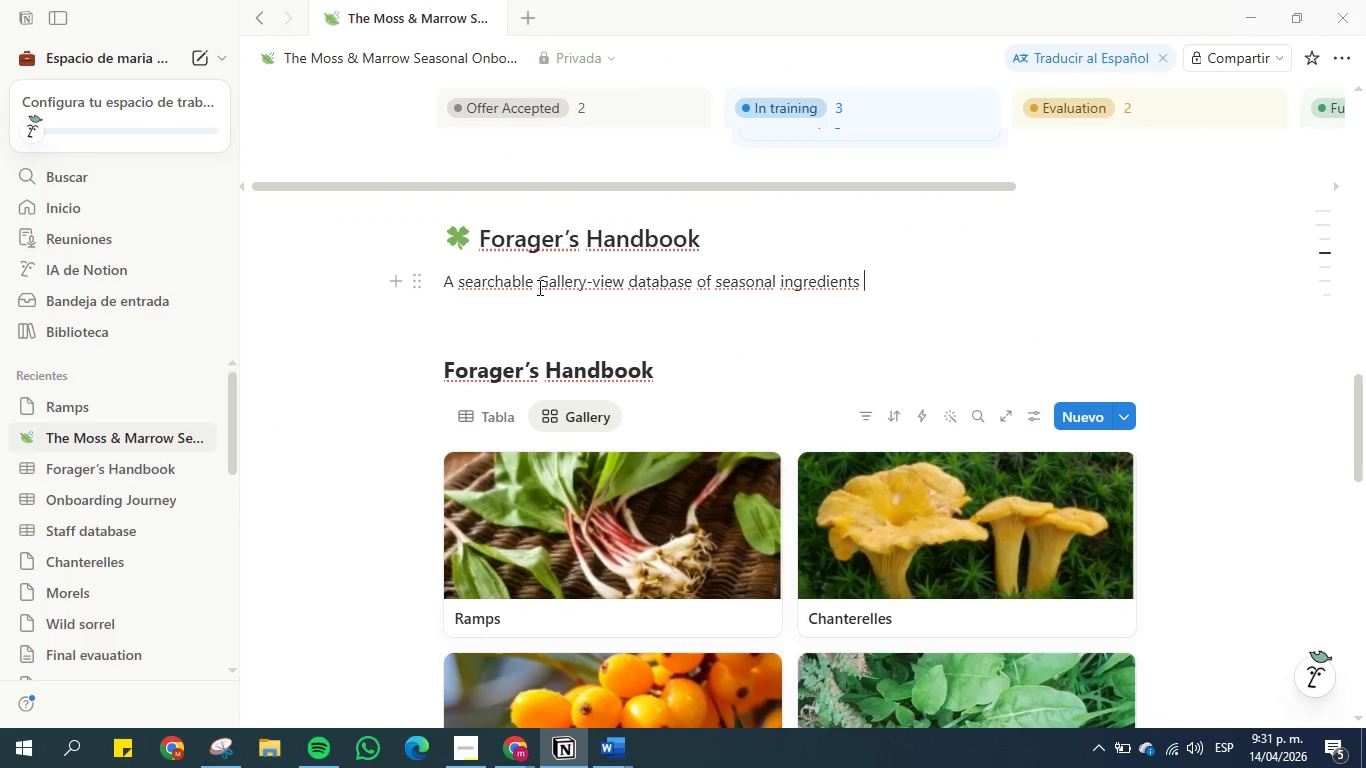 
left_click_drag(start_coordinate=[534, 284], to_coordinate=[458, 285])
 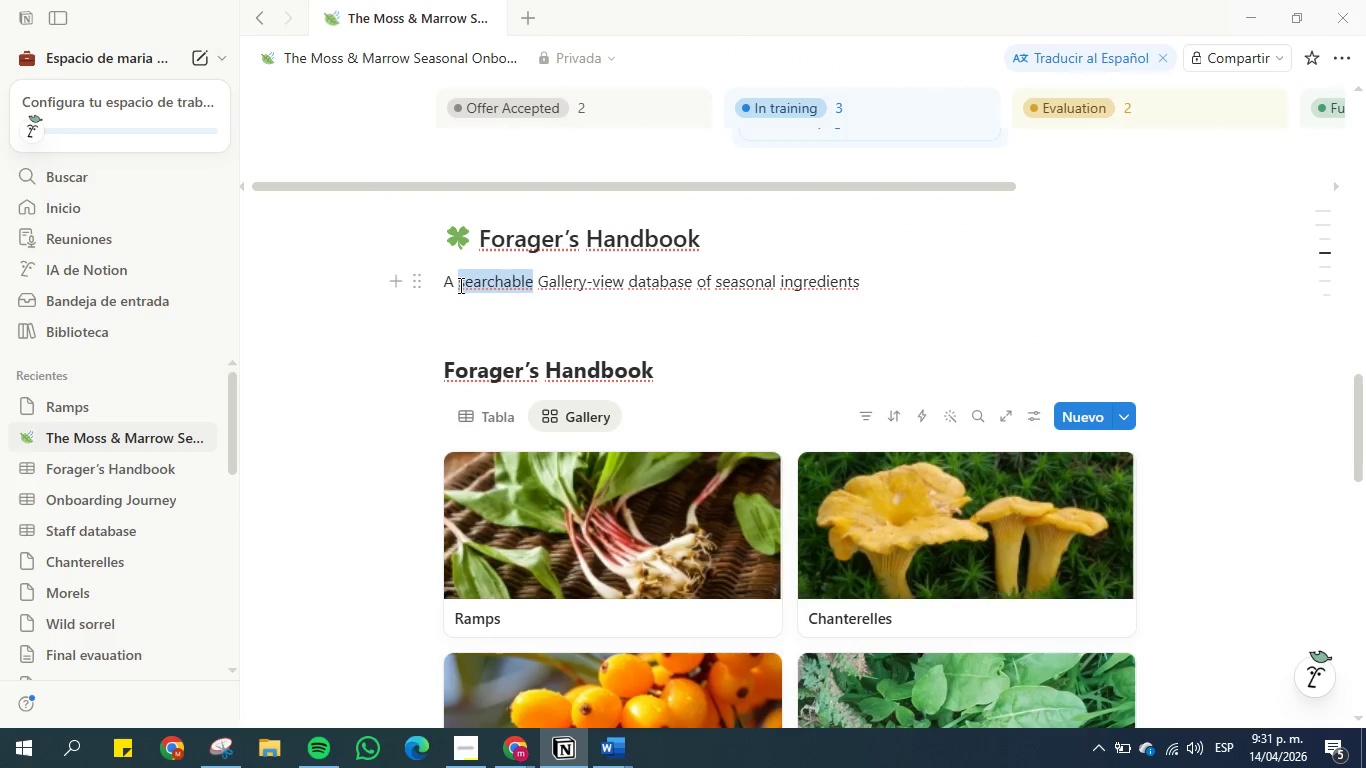 
key(Backspace)
 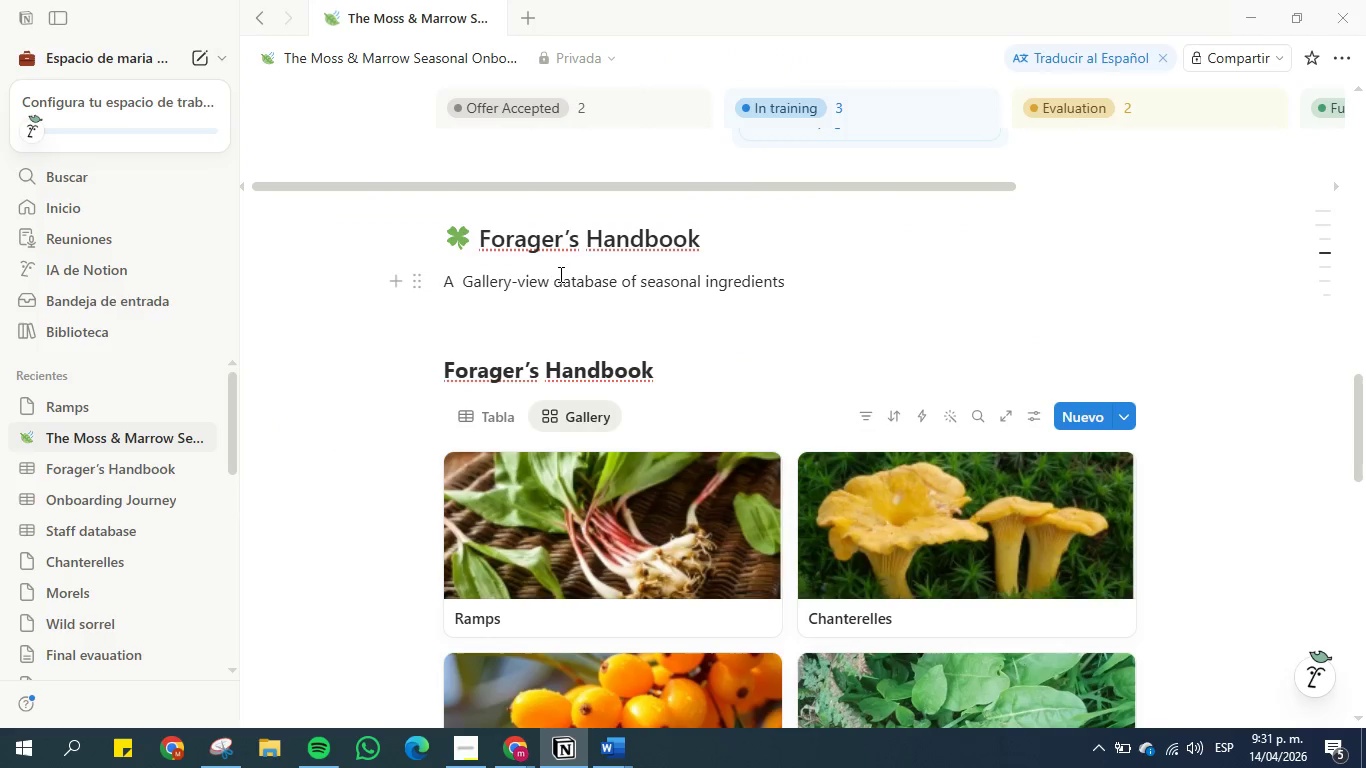 
wait(5.33)
 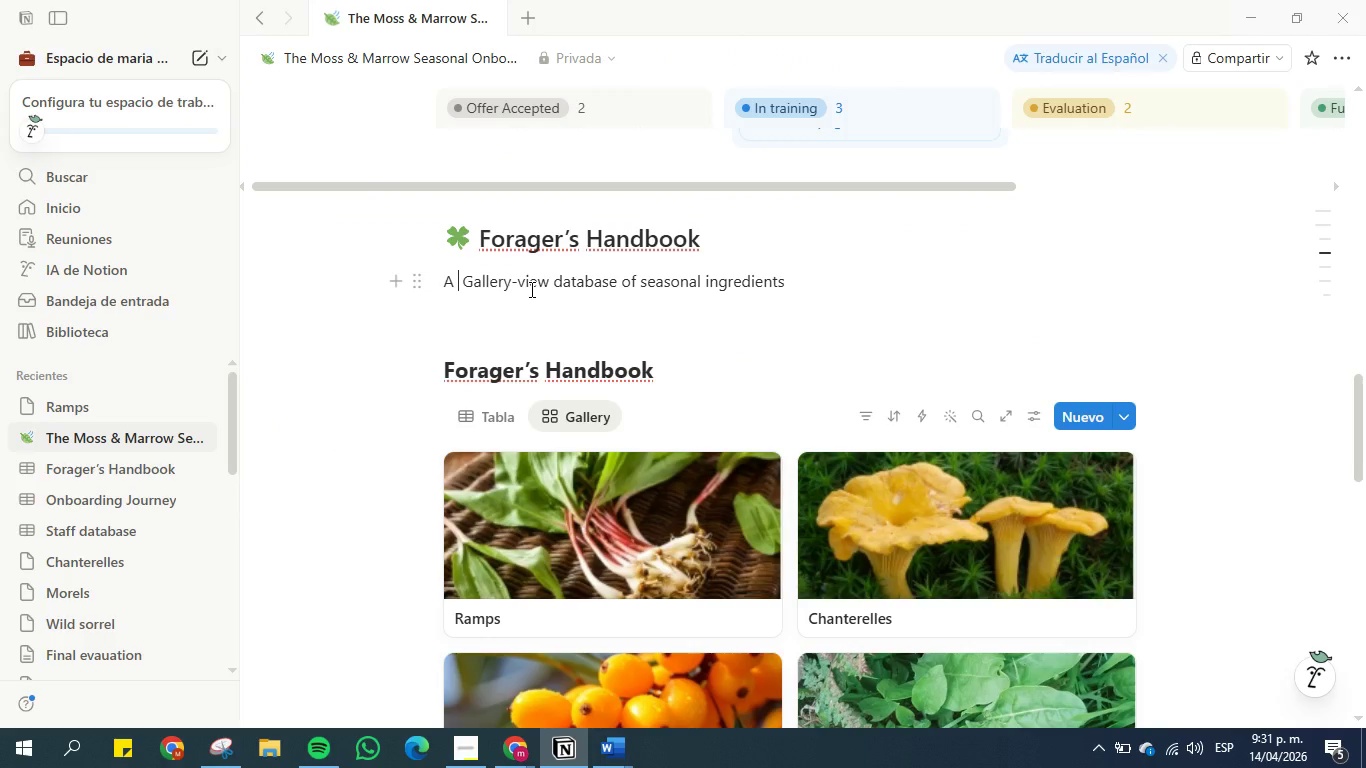 
left_click_drag(start_coordinate=[615, 283], to_coordinate=[553, 286])
 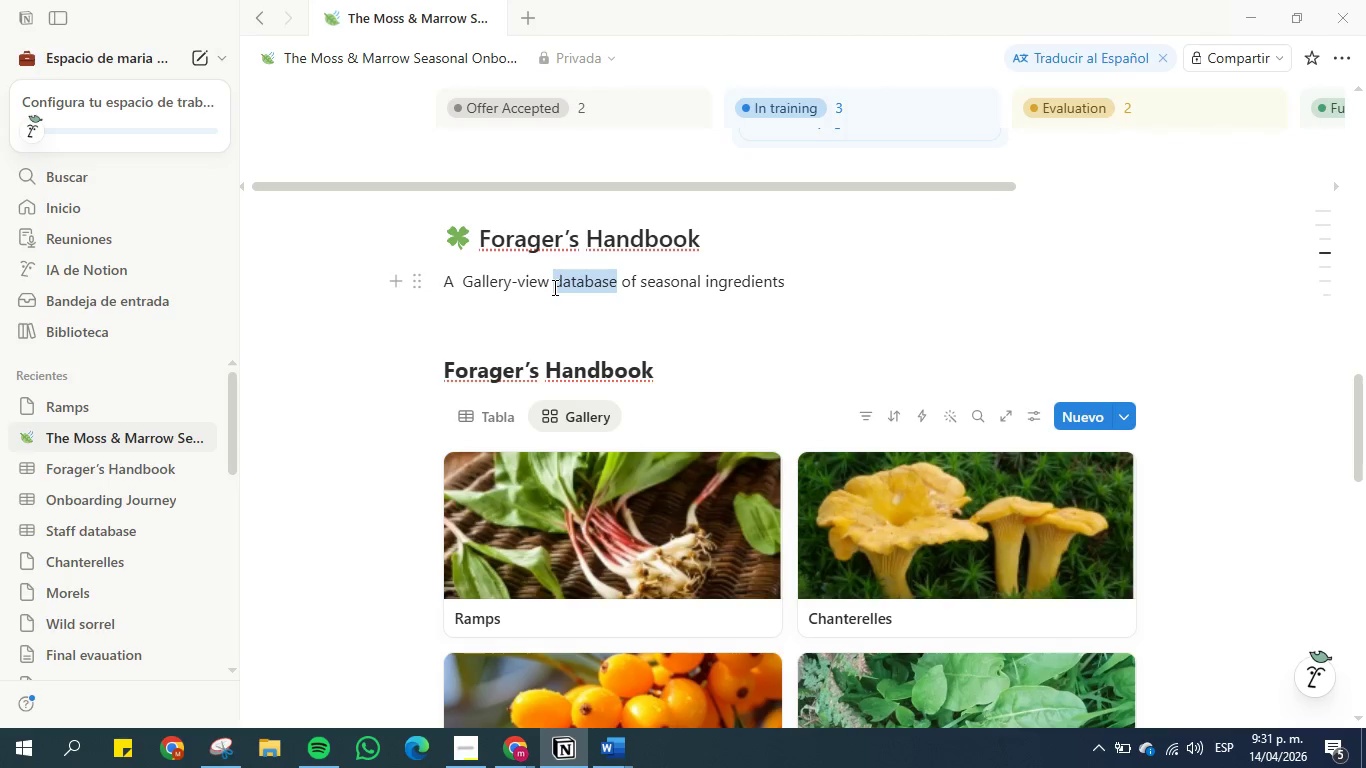 
key(Backspace)
 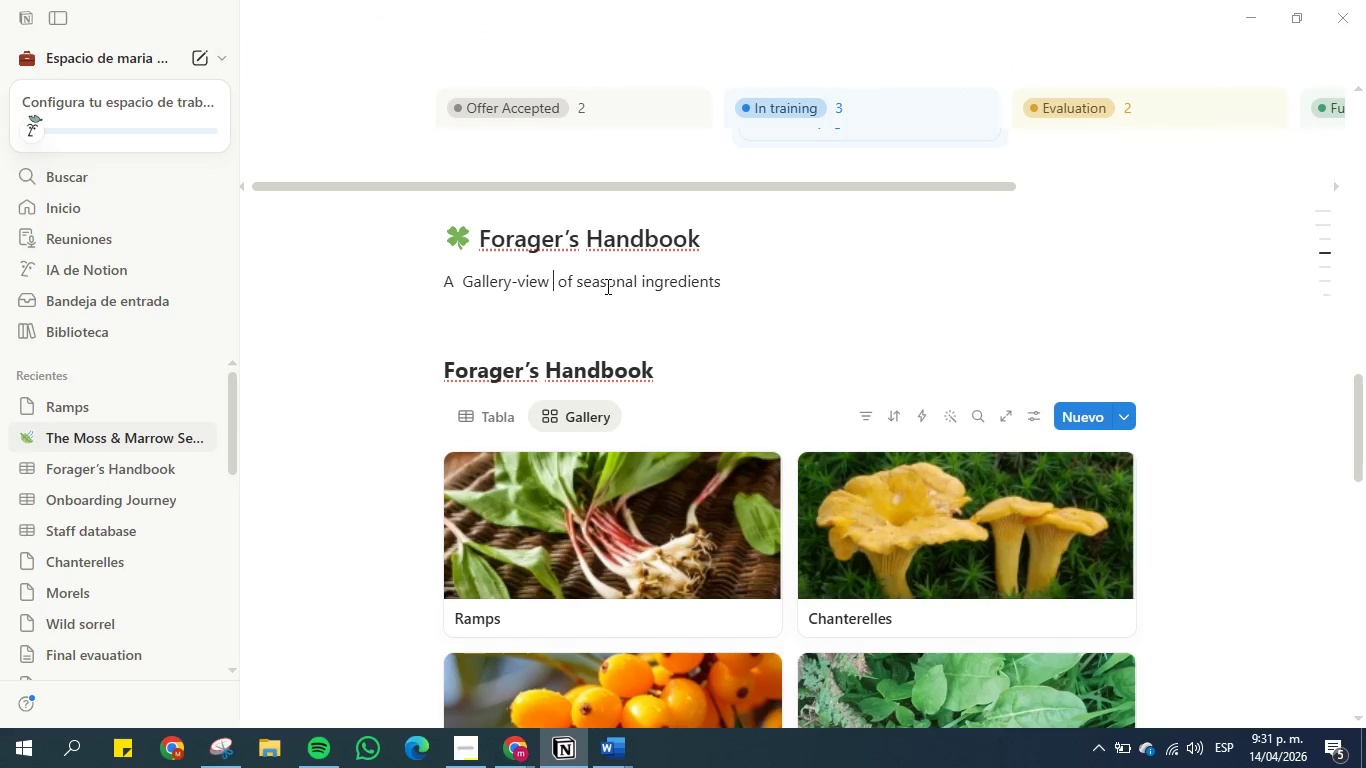 
left_click([741, 275])
 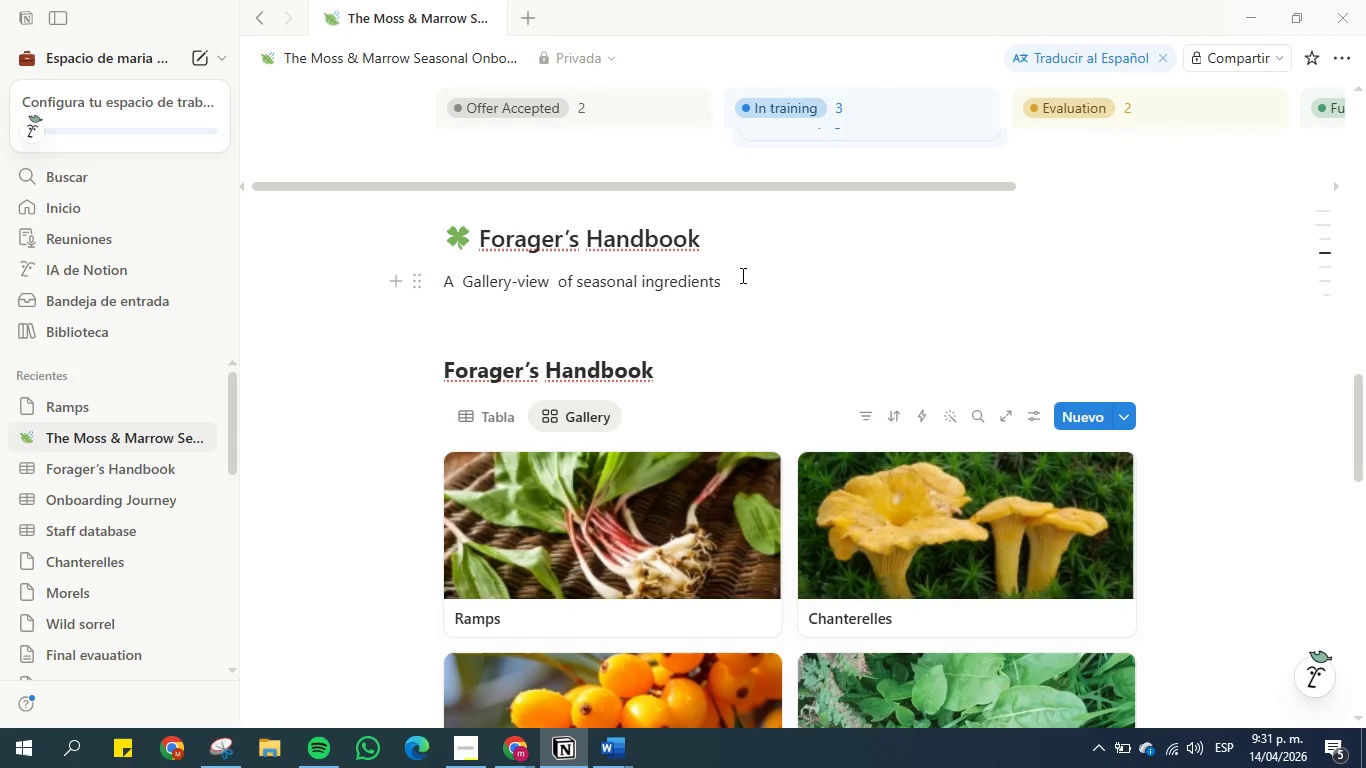 
type(you may like to learn. )
 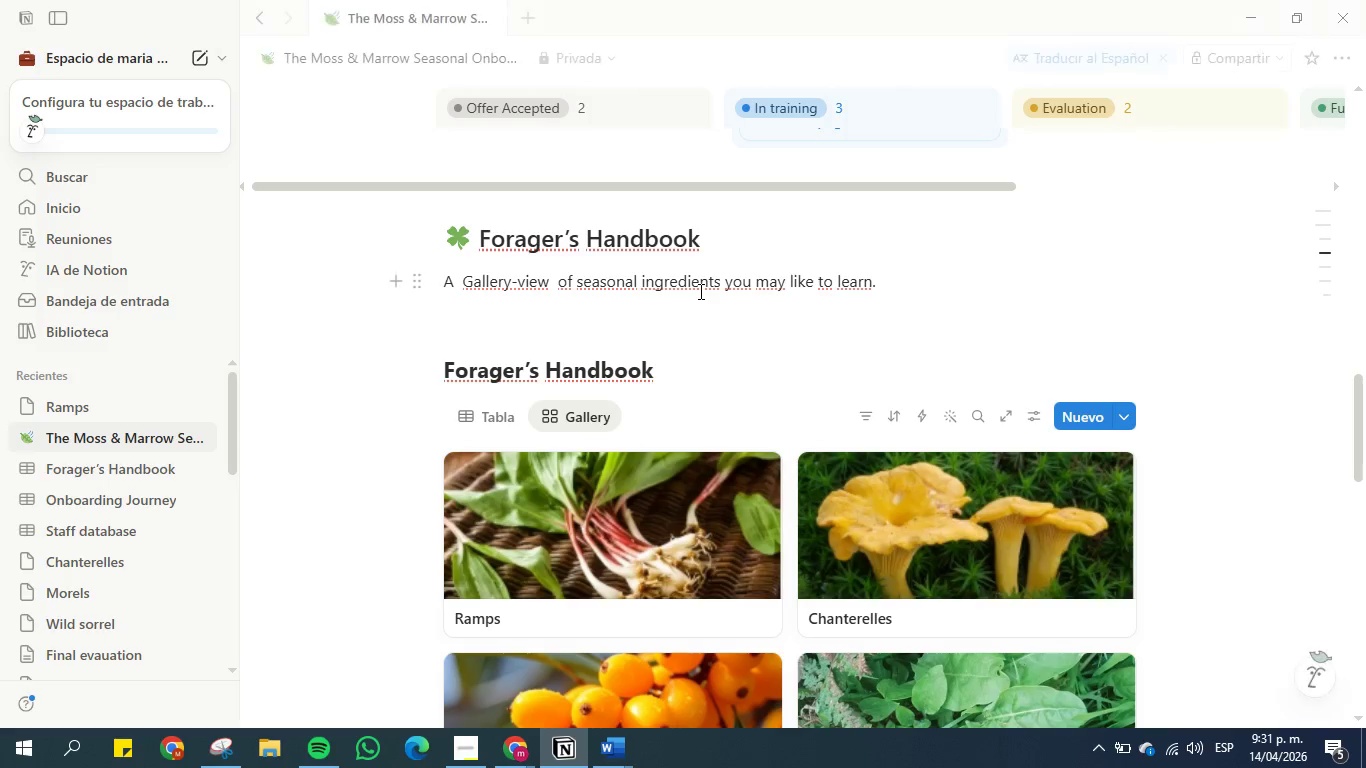 
left_click([571, 321])
 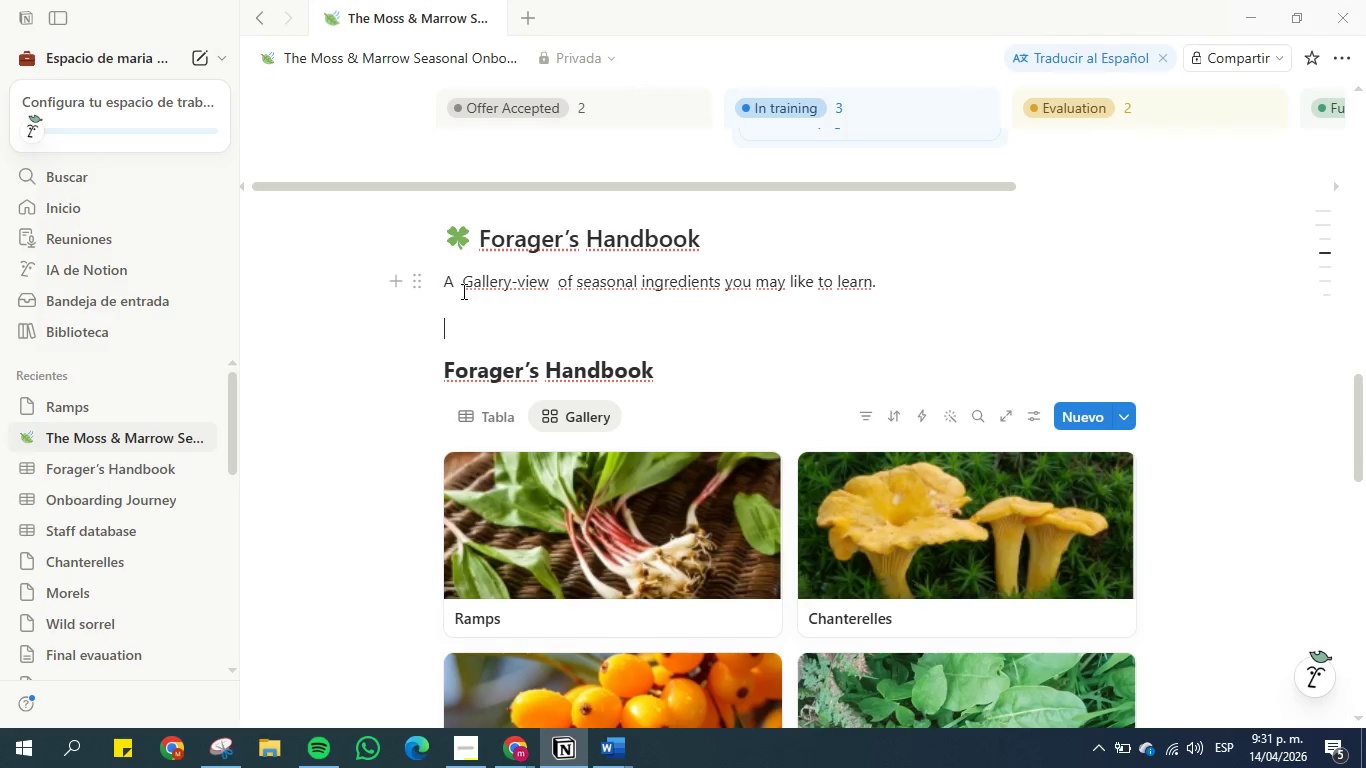 
left_click([464, 287])
 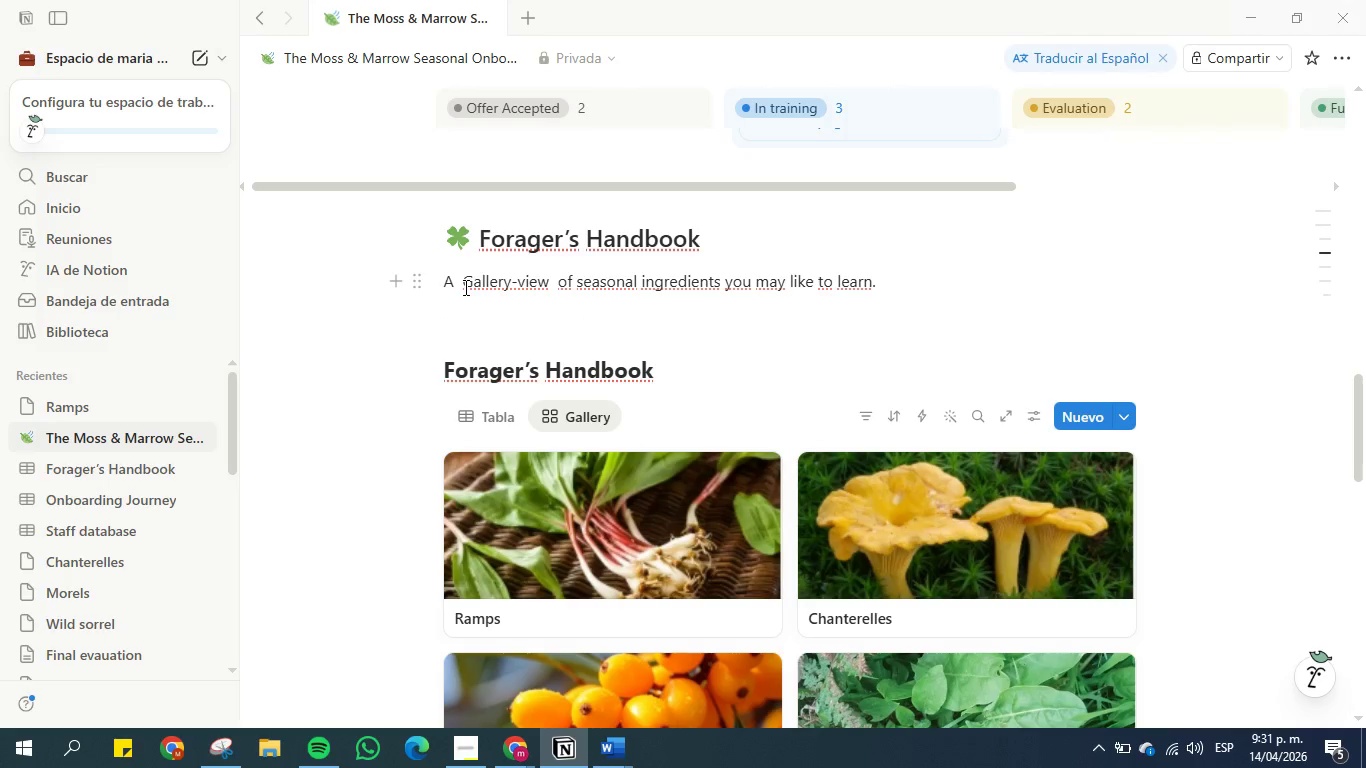 
key(Backspace)
 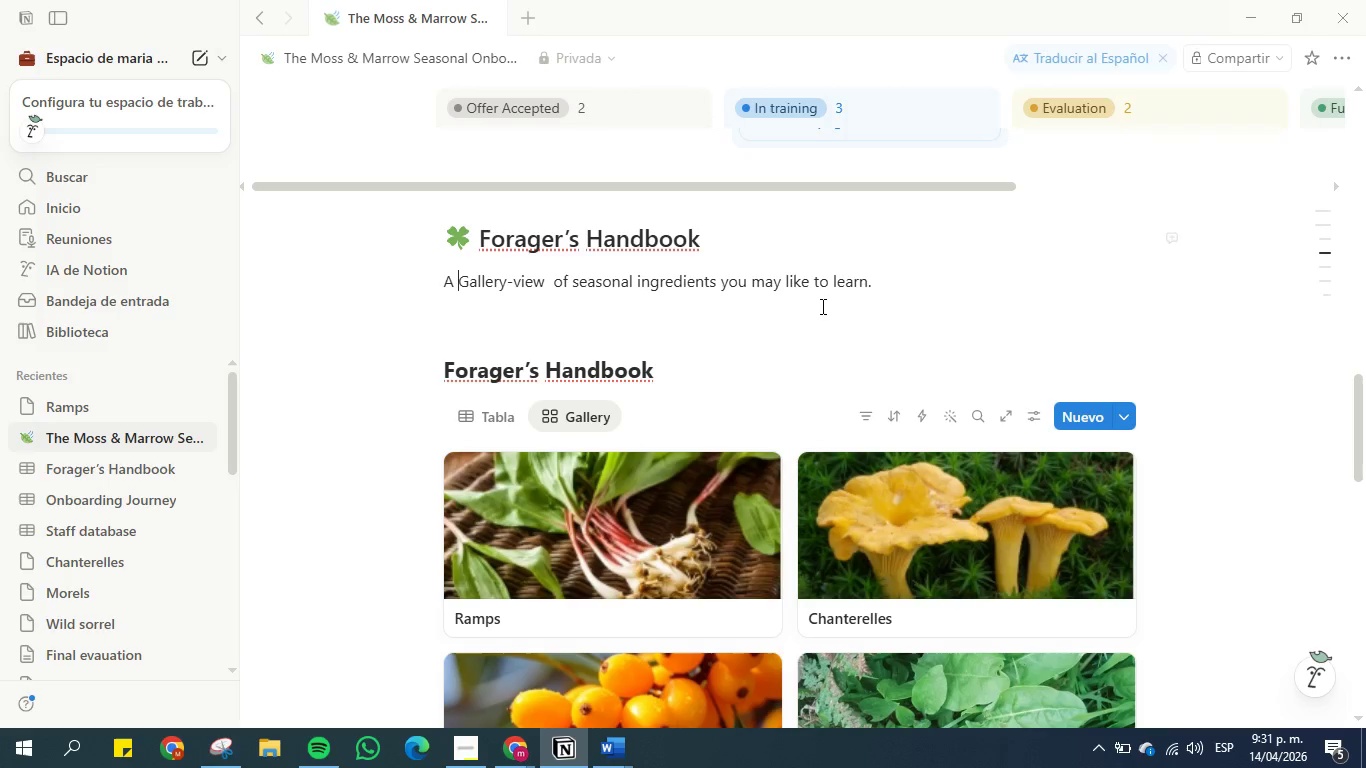 
left_click([639, 326])
 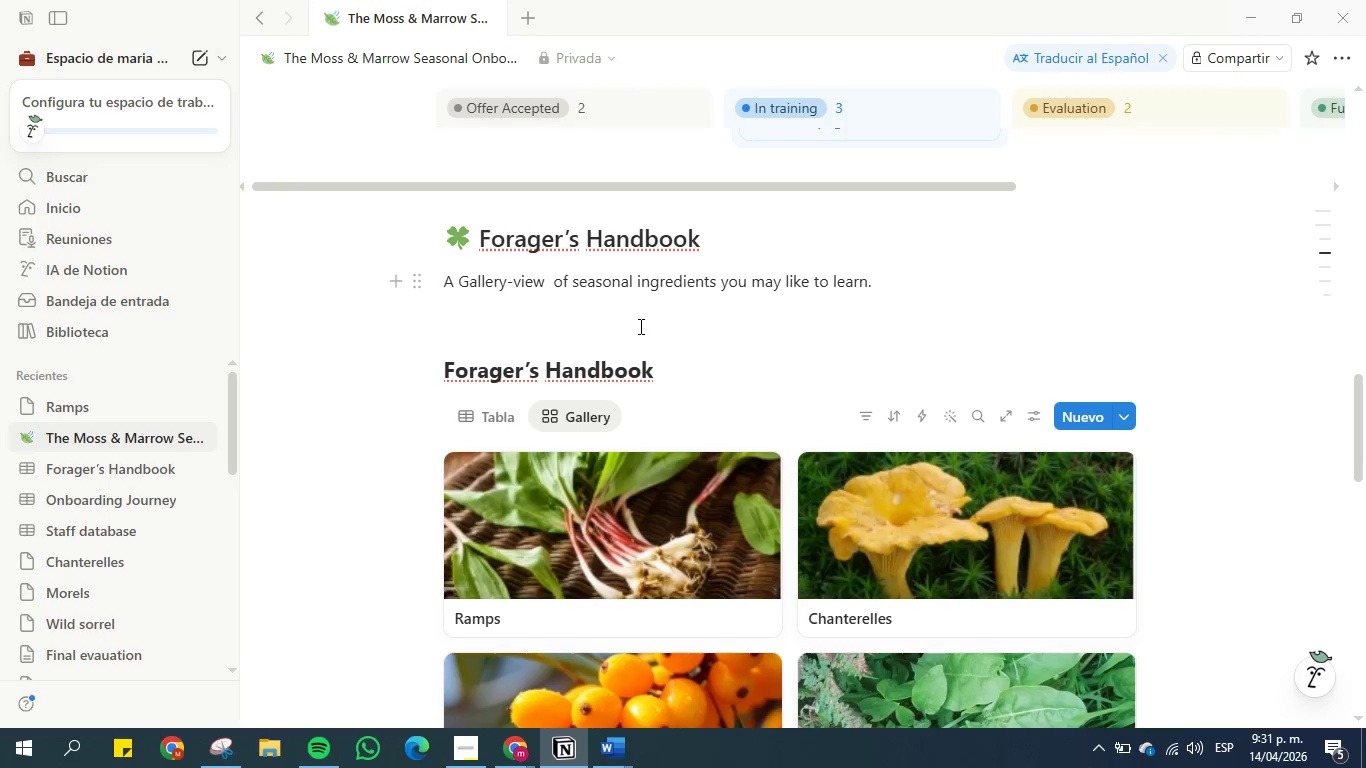 
key(Backspace)
 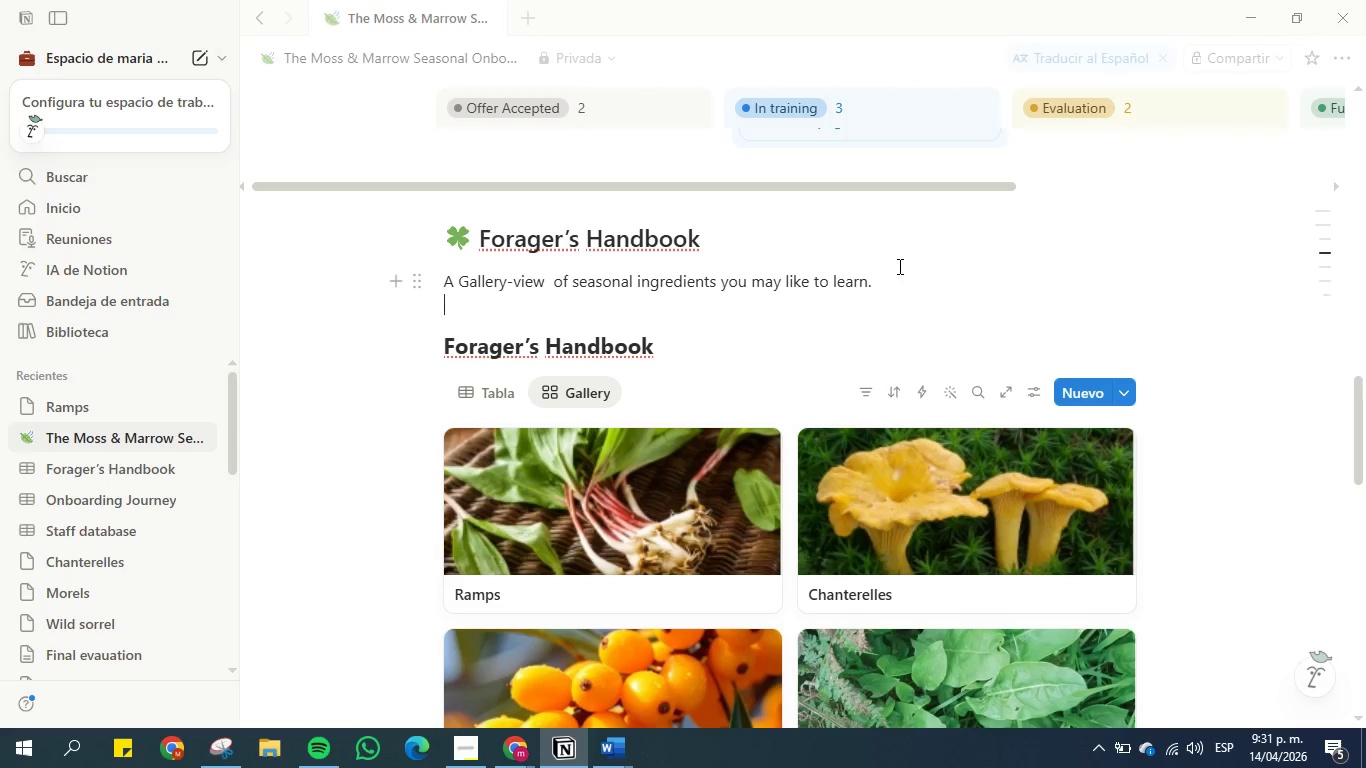 
left_click([898, 283])
 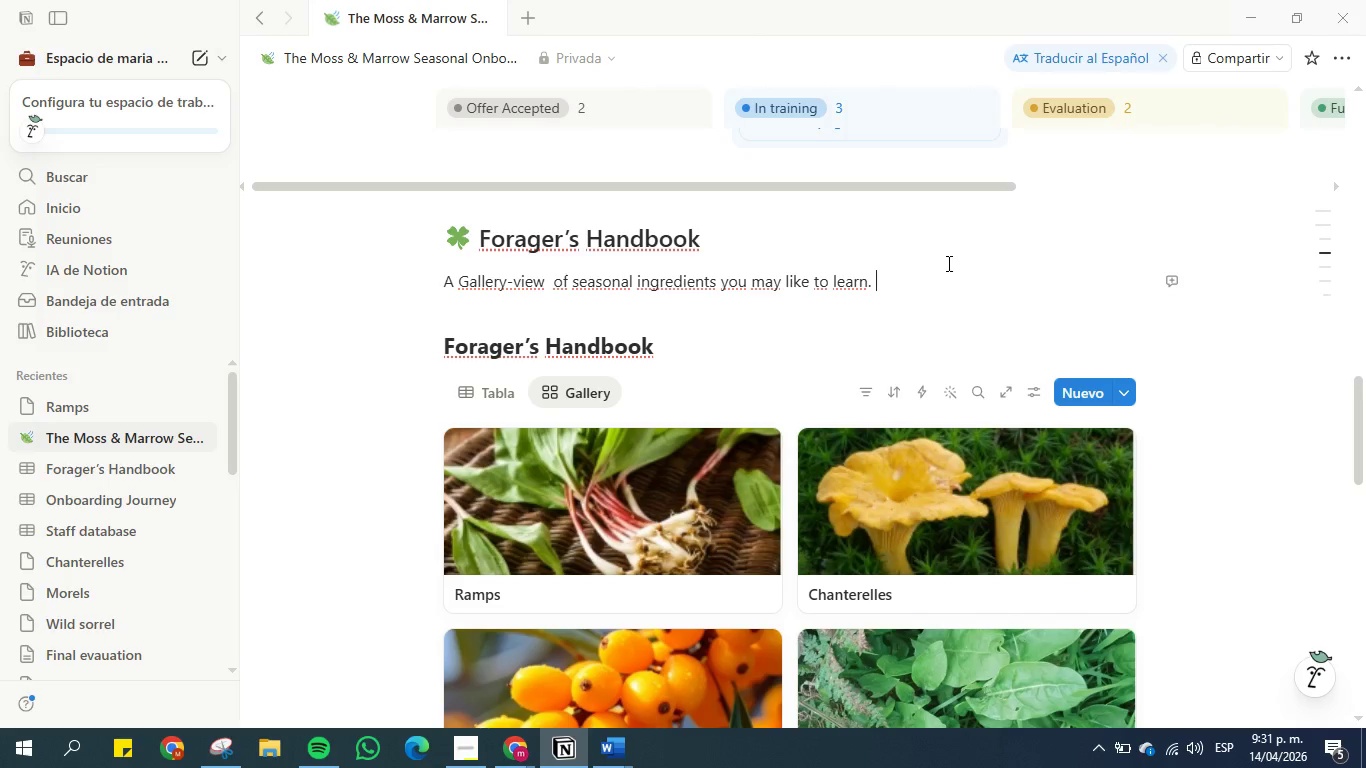 
scroll: coordinate [935, 279], scroll_direction: down, amount: 3.0
 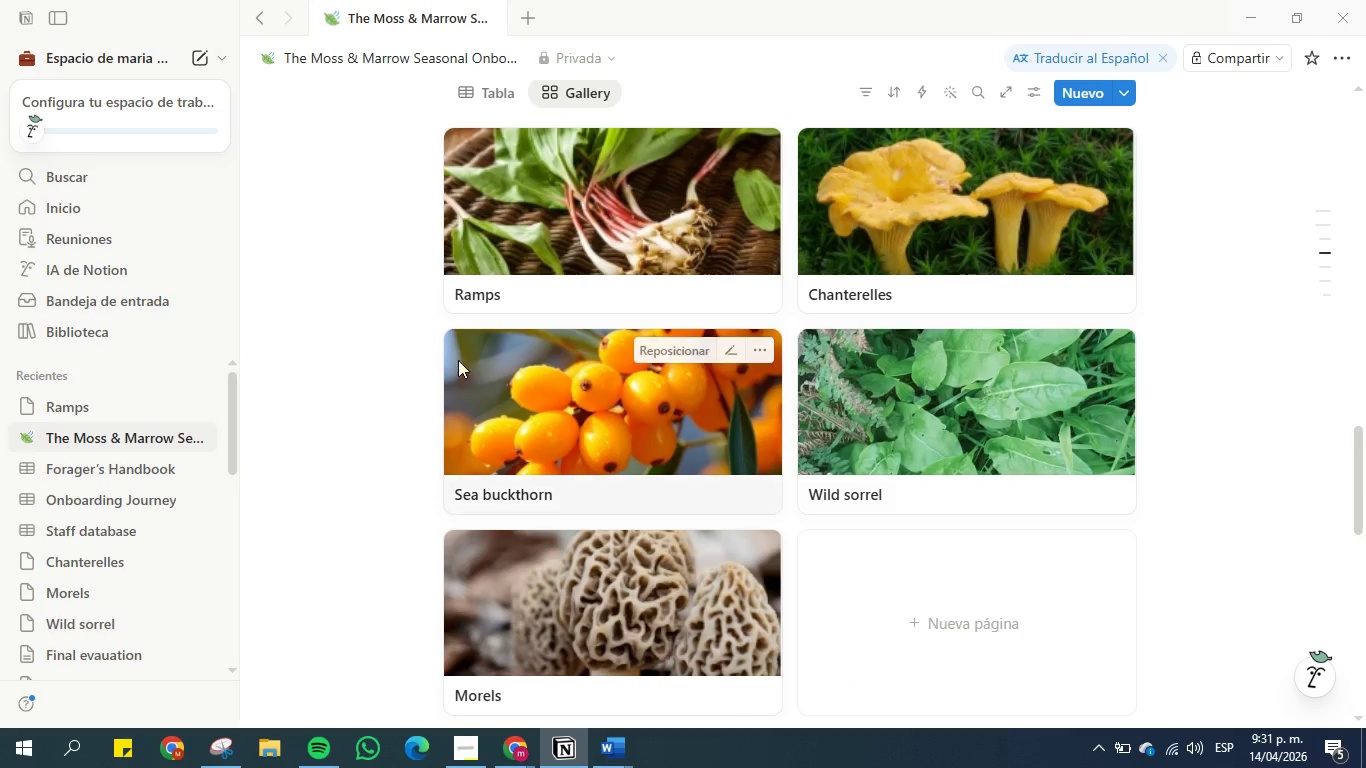 
scroll: coordinate [425, 379], scroll_direction: up, amount: 2.0
 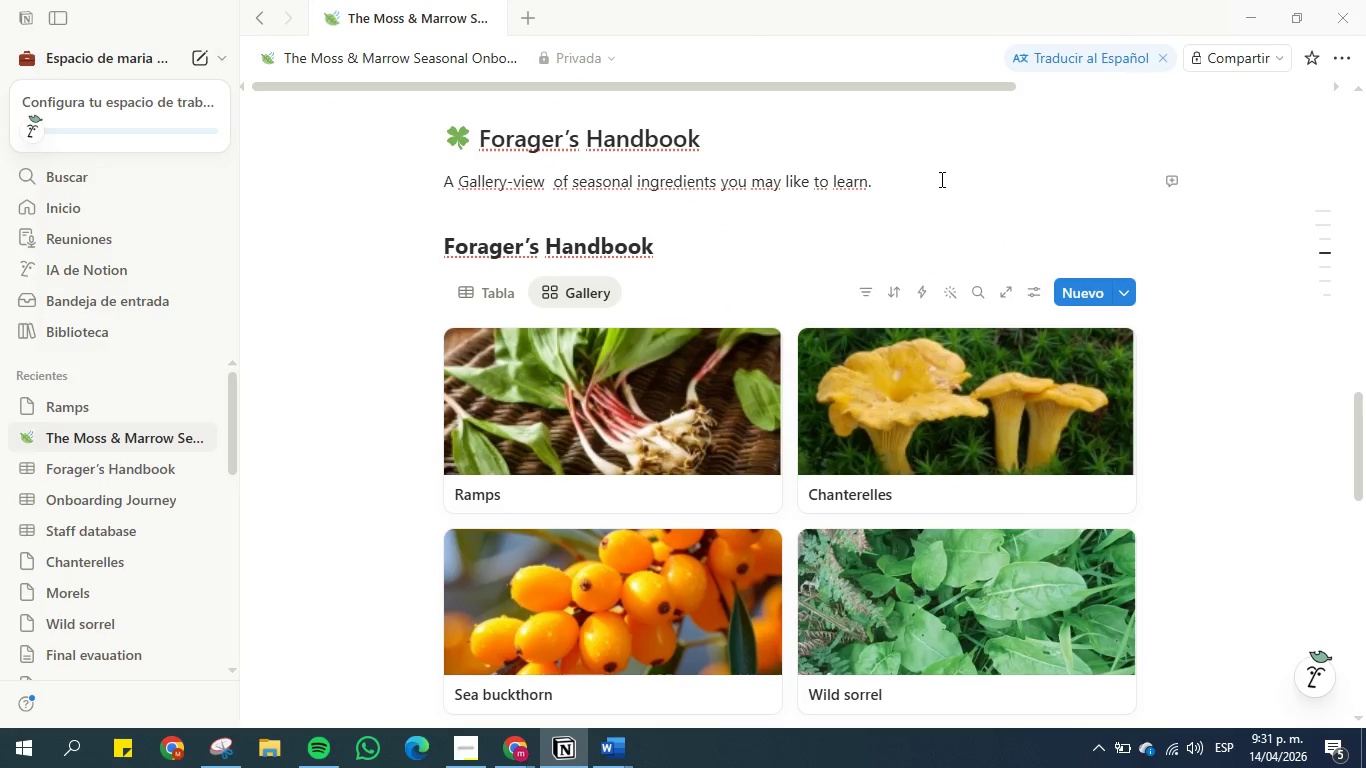 
key(Enter)
 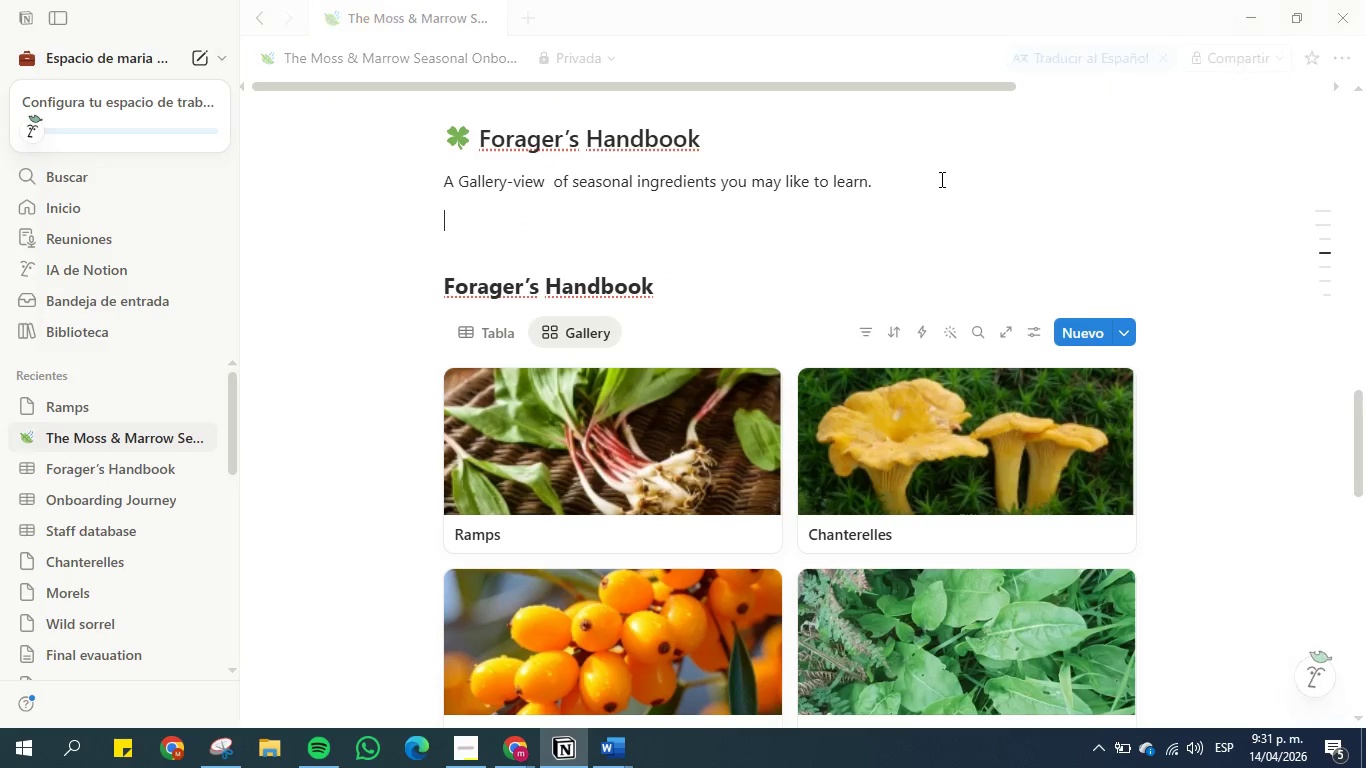 
type(Simply click on each item to see more informaton)
key(Backspace)
key(Backspace)
key(Backspace)
type( informaton)
 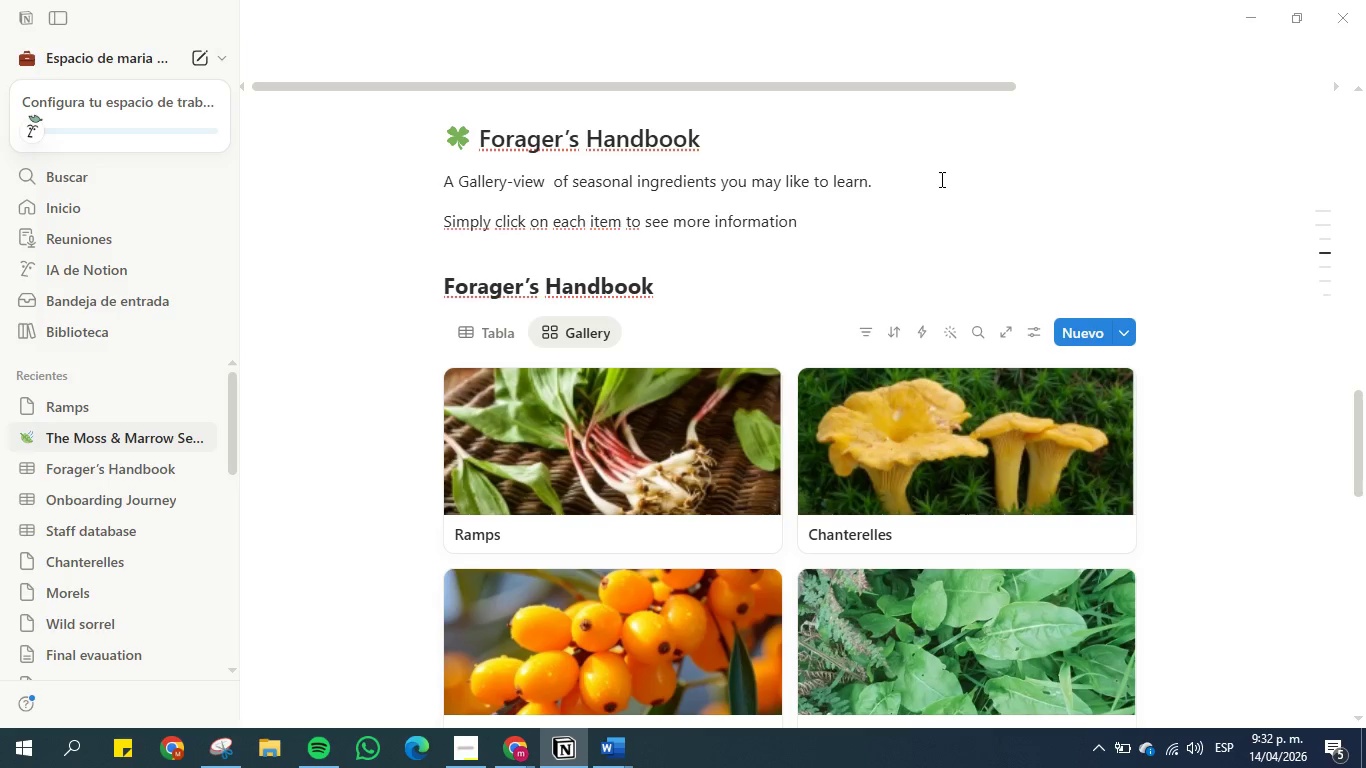 
hold_key(key=I, duration=0.31)
 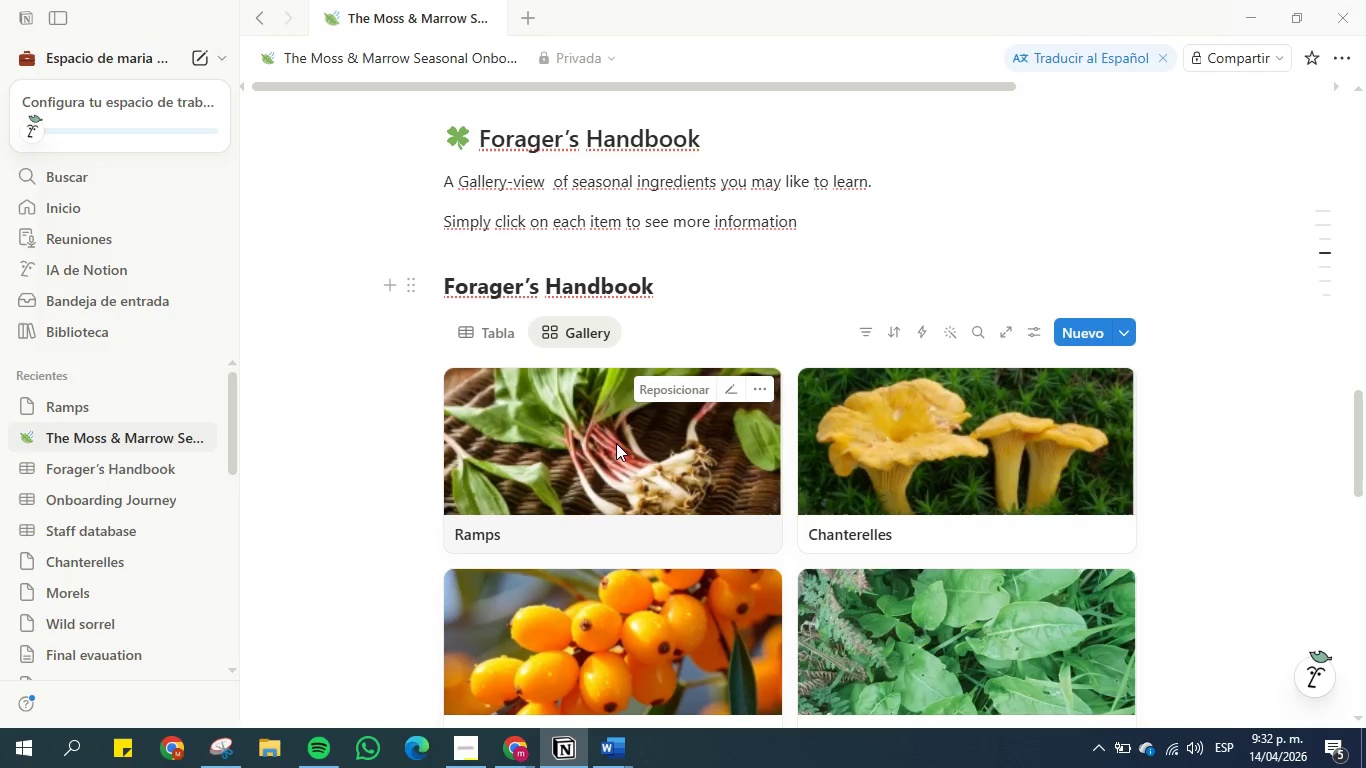 
left_click([616, 443])
 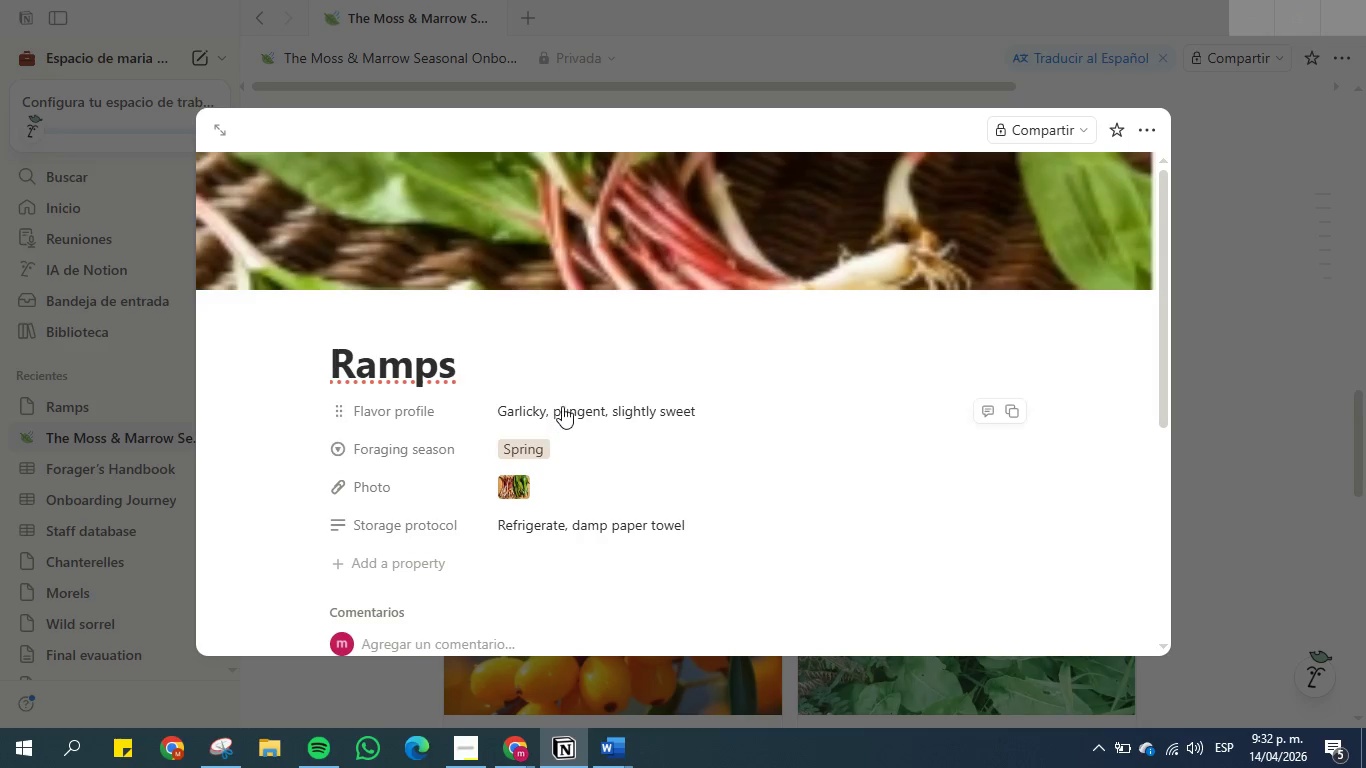 
scroll: coordinate [586, 410], scroll_direction: down, amount: 2.0
 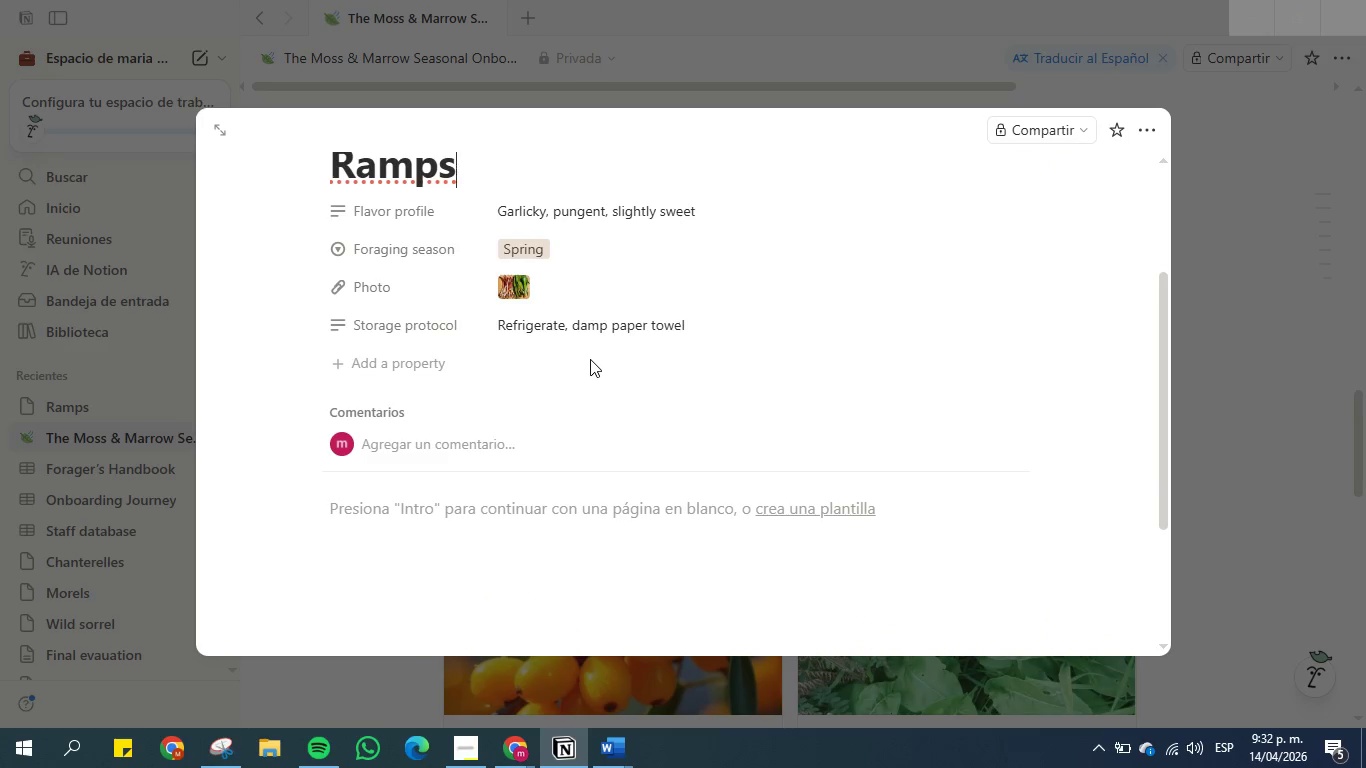 
scroll: coordinate [495, 225], scroll_direction: up, amount: 1.0
 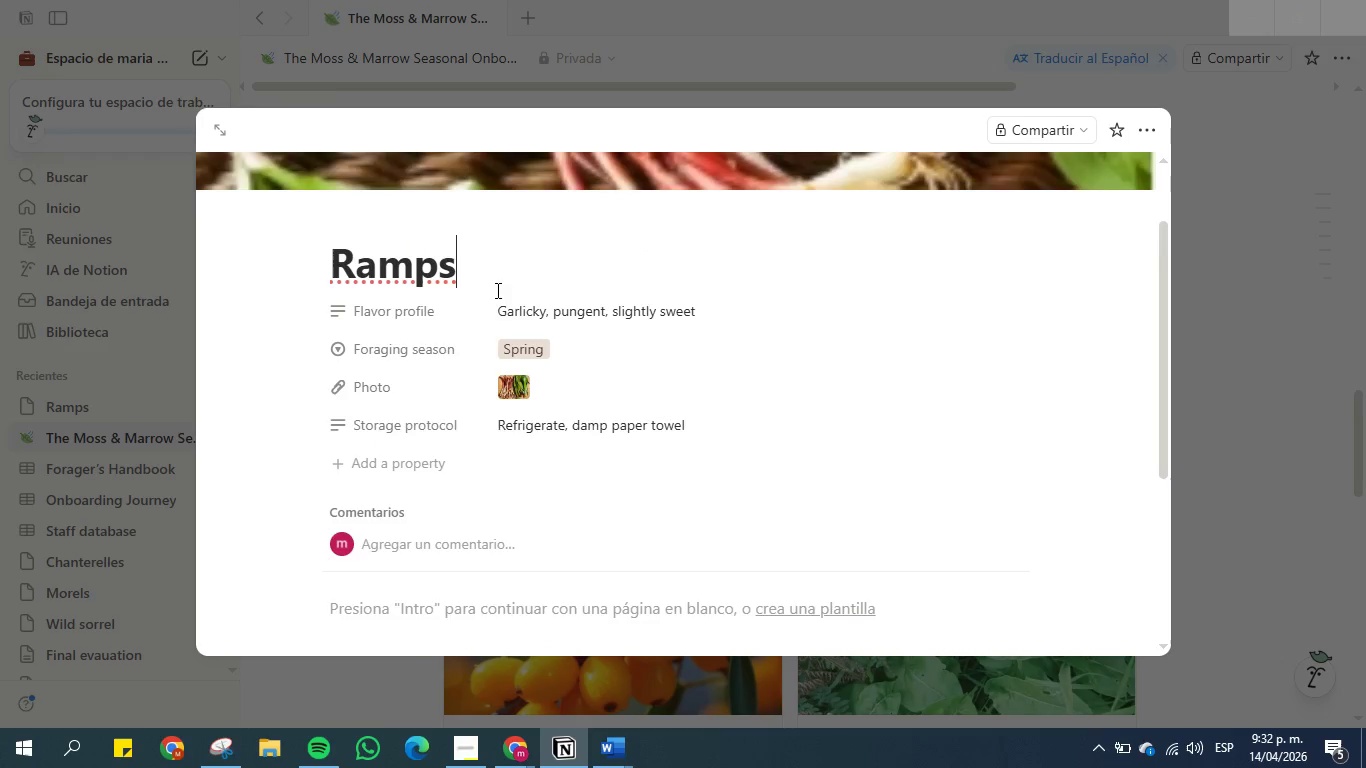 
scroll: coordinate [503, 329], scroll_direction: down, amount: 3.0
 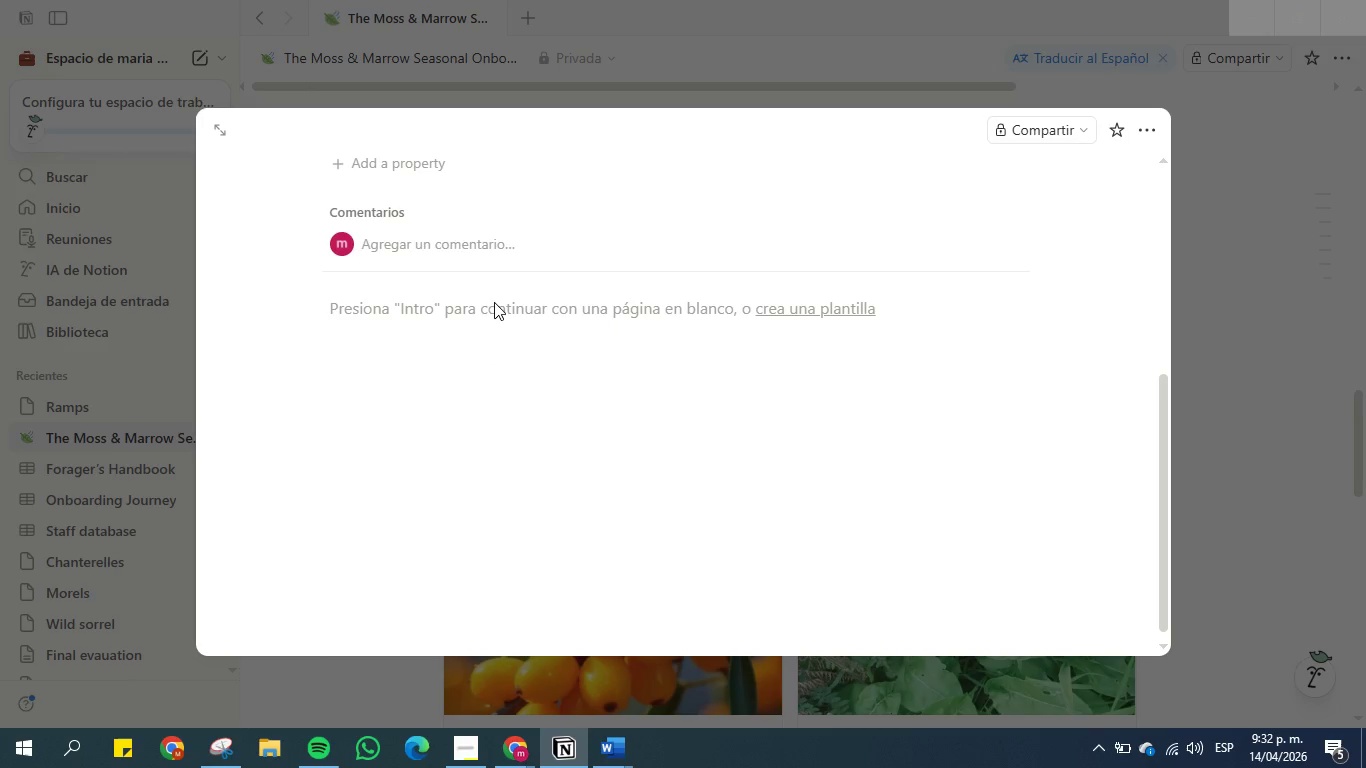 
left_click([494, 303])
 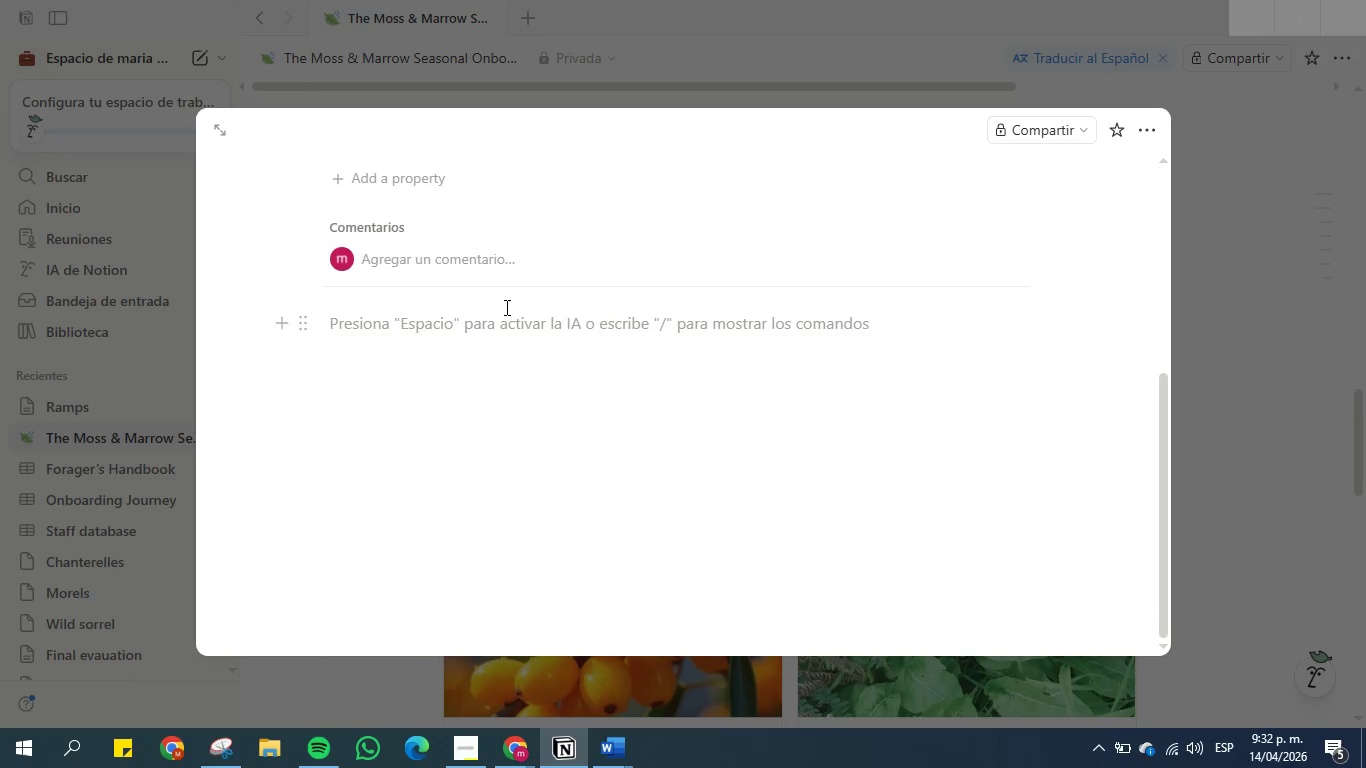 
type(You can add any notes here )
 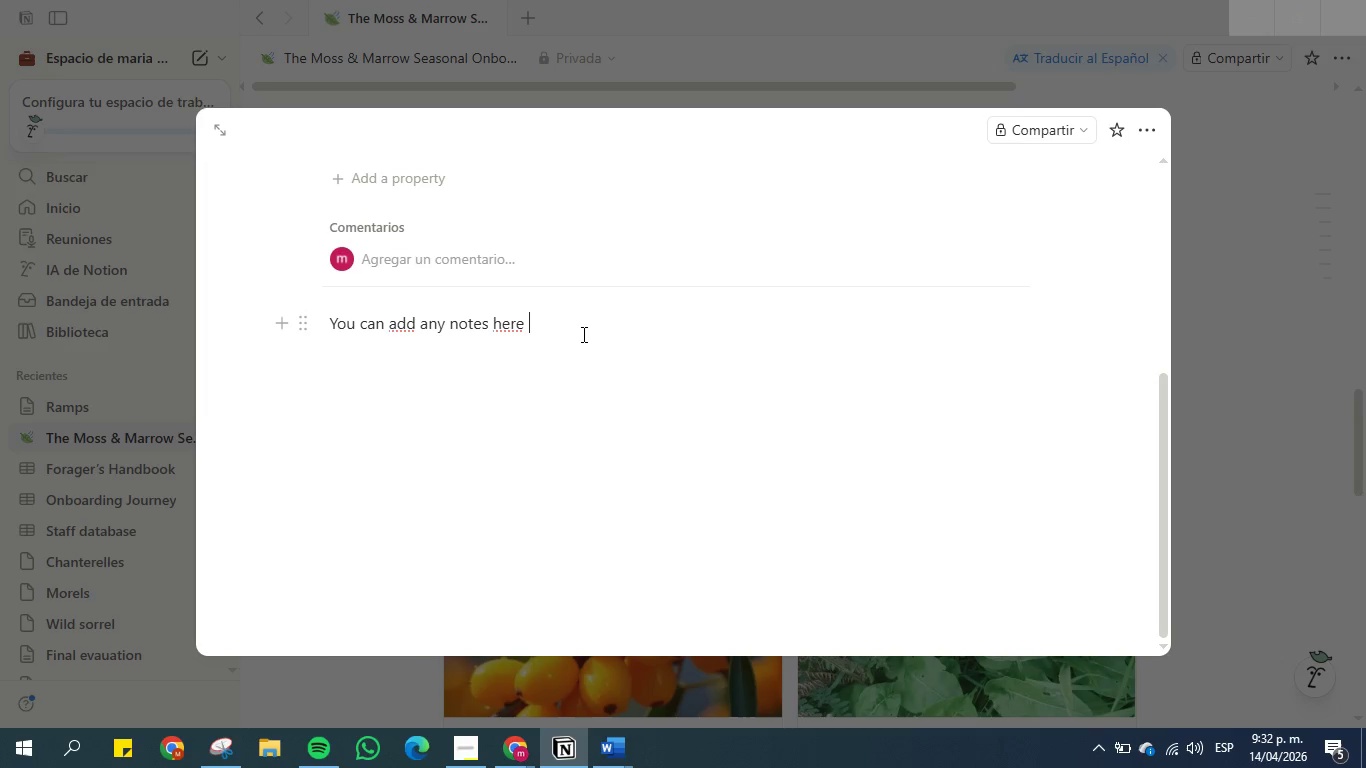 
type(>aba)
 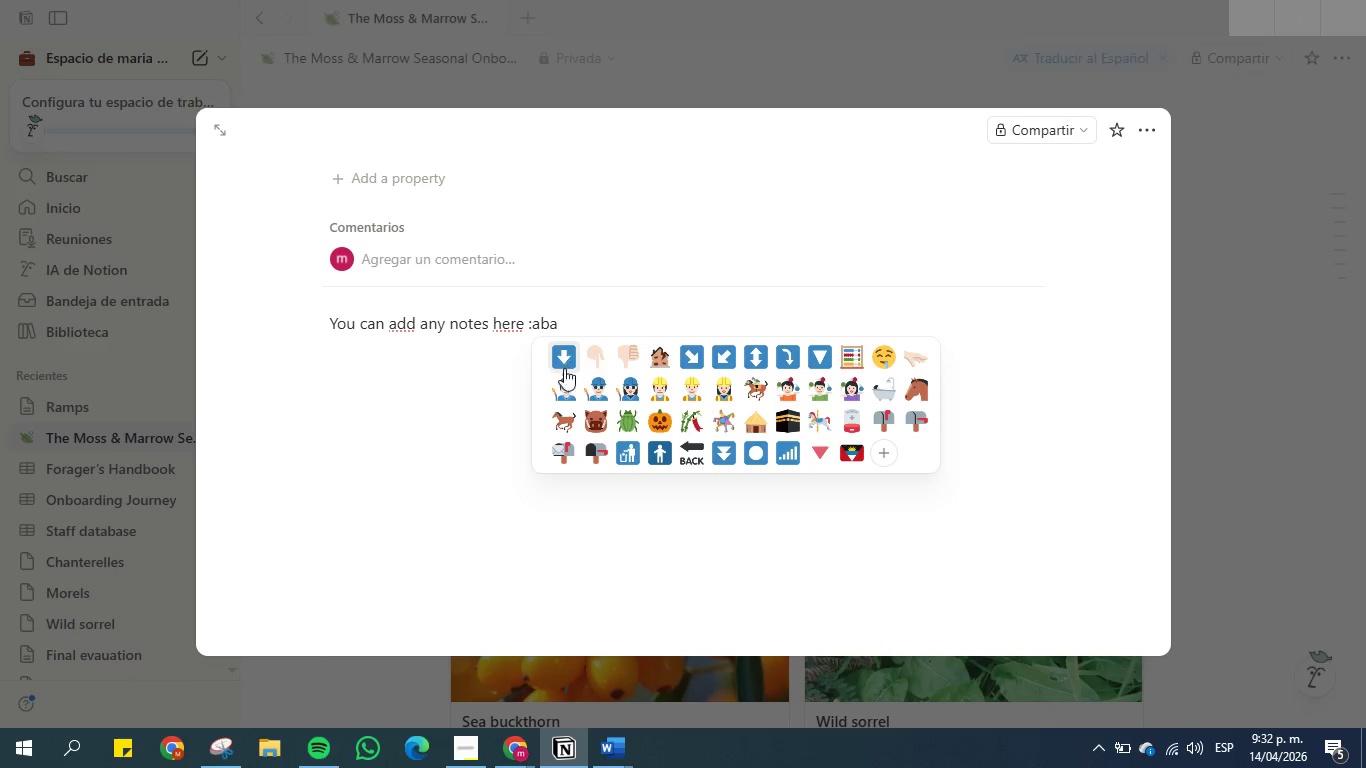 
left_click([567, 361])
 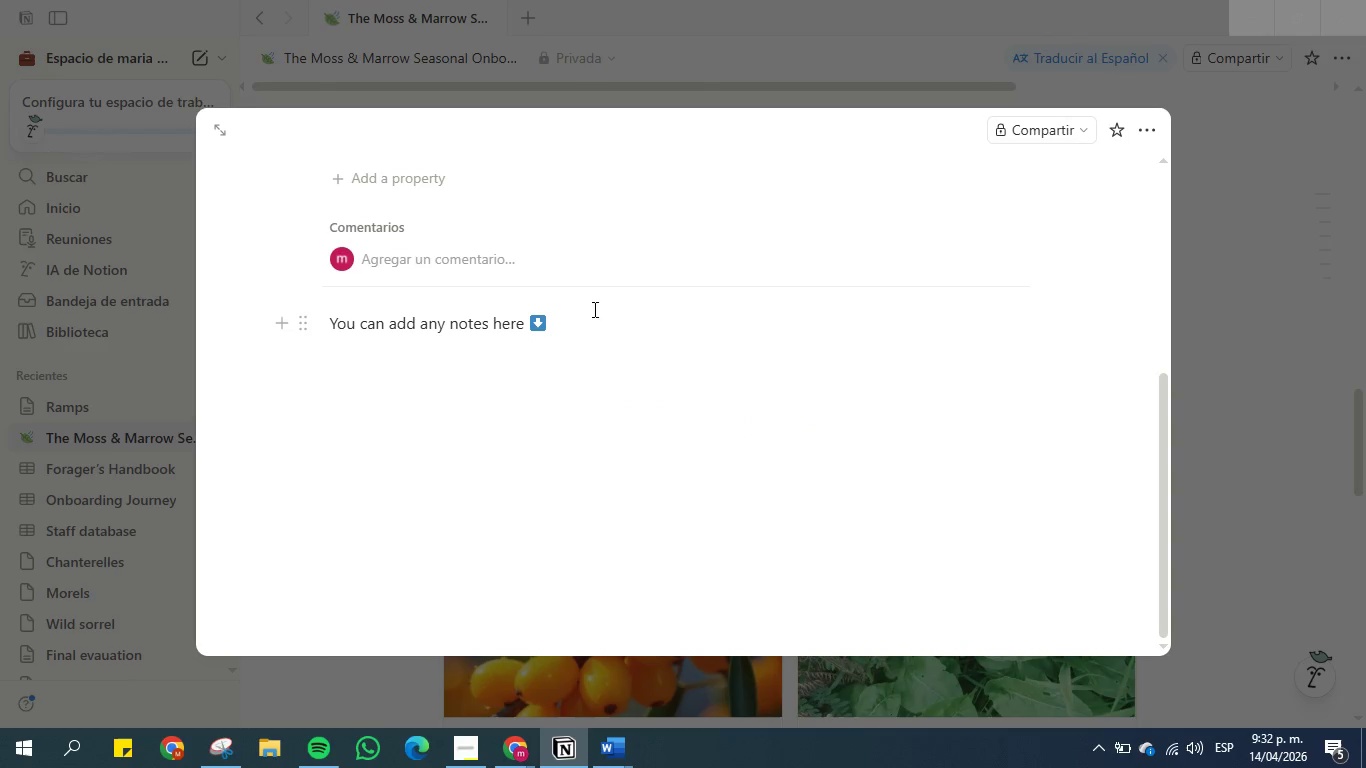 
left_click([587, 320])
 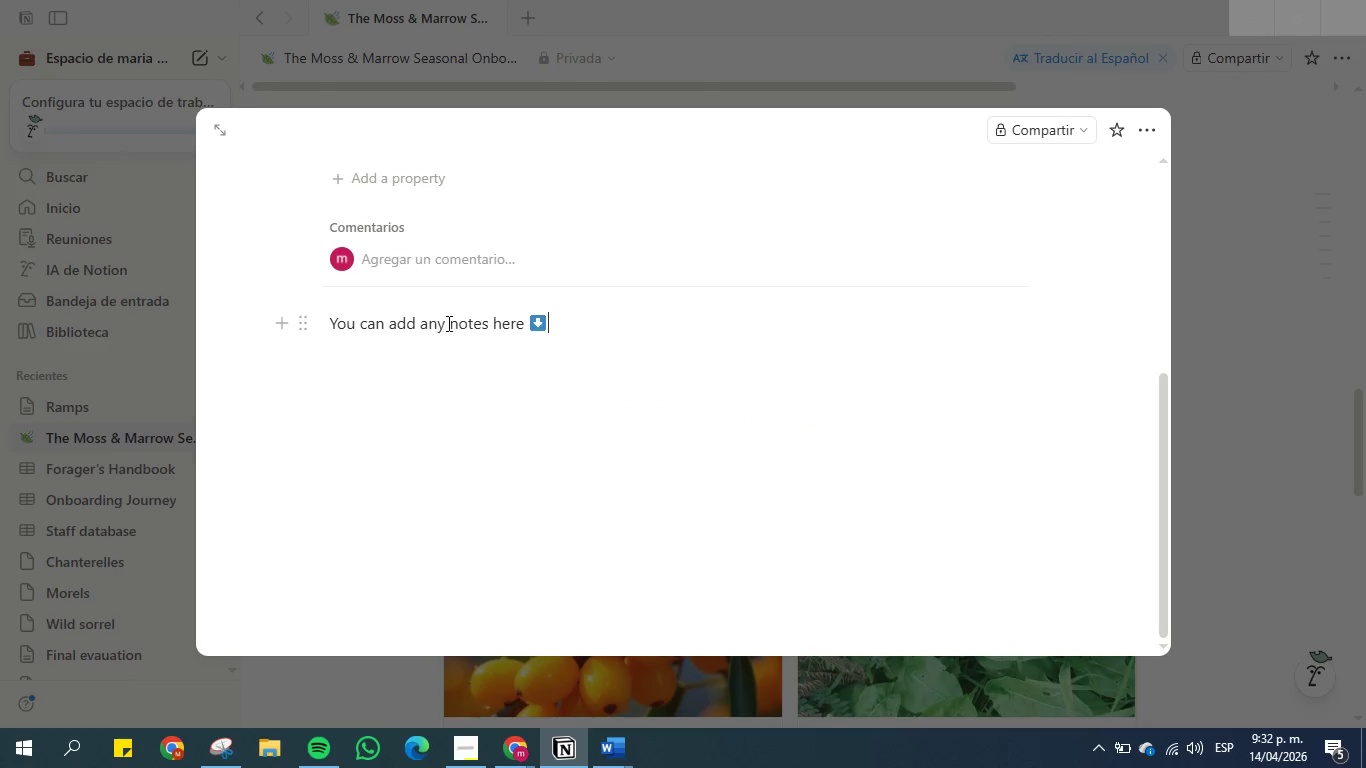 
left_click([447, 323])
 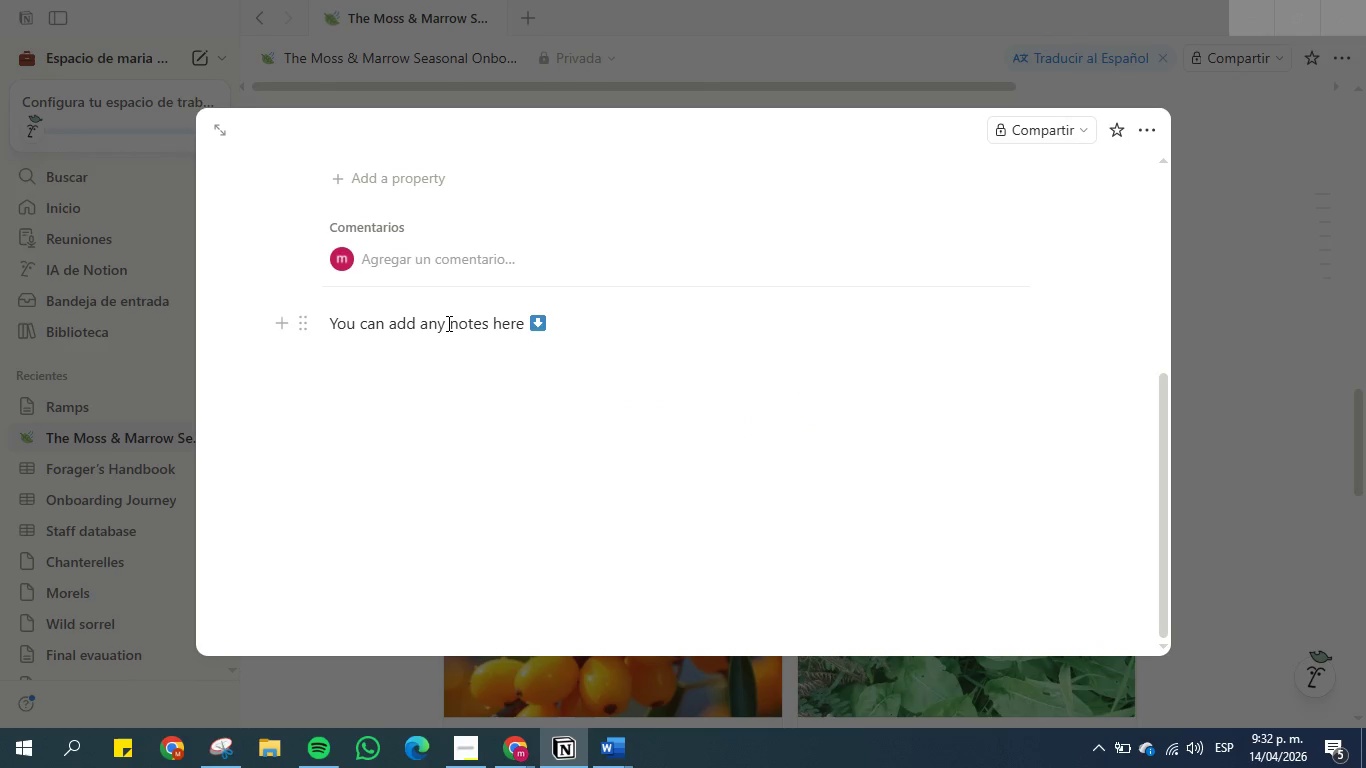 
type( usefull)
 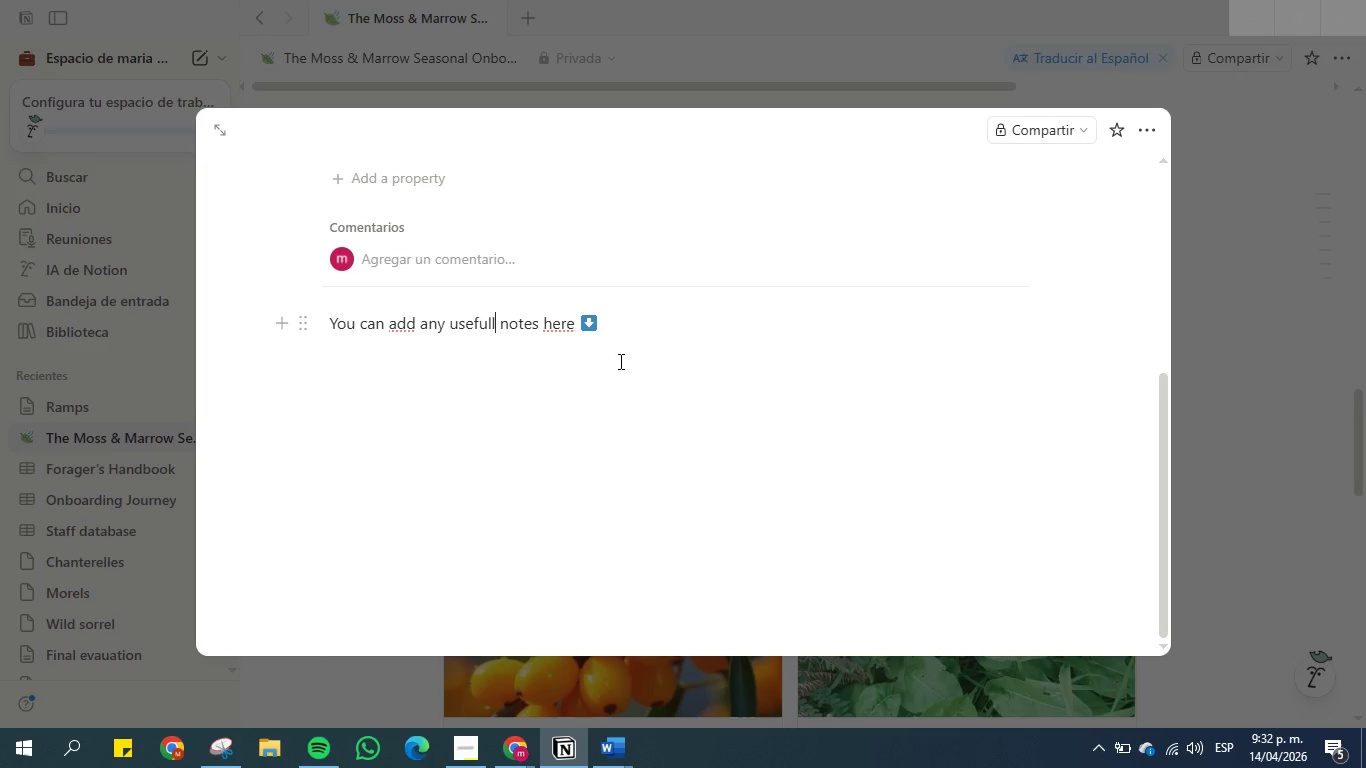 
left_click_drag(start_coordinate=[605, 327], to_coordinate=[311, 321])
 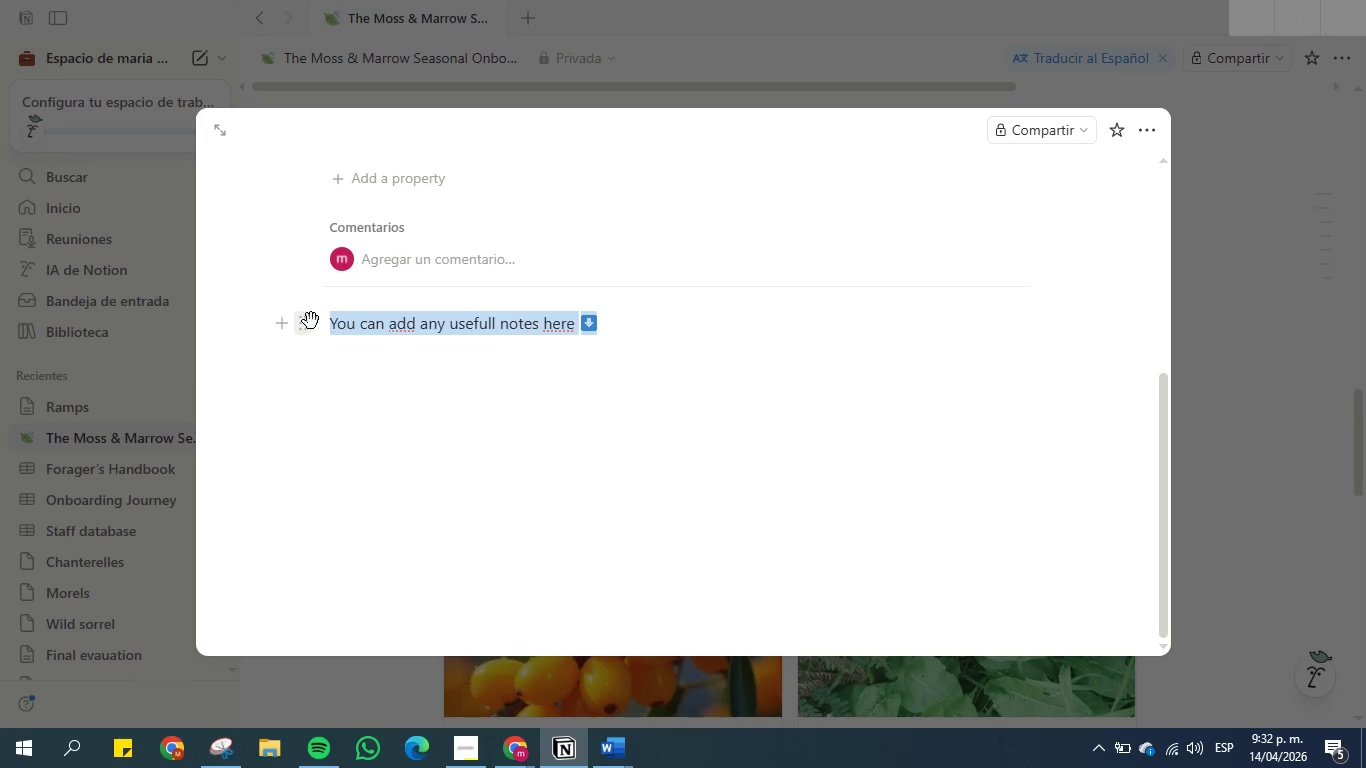 
key(Control+C)
 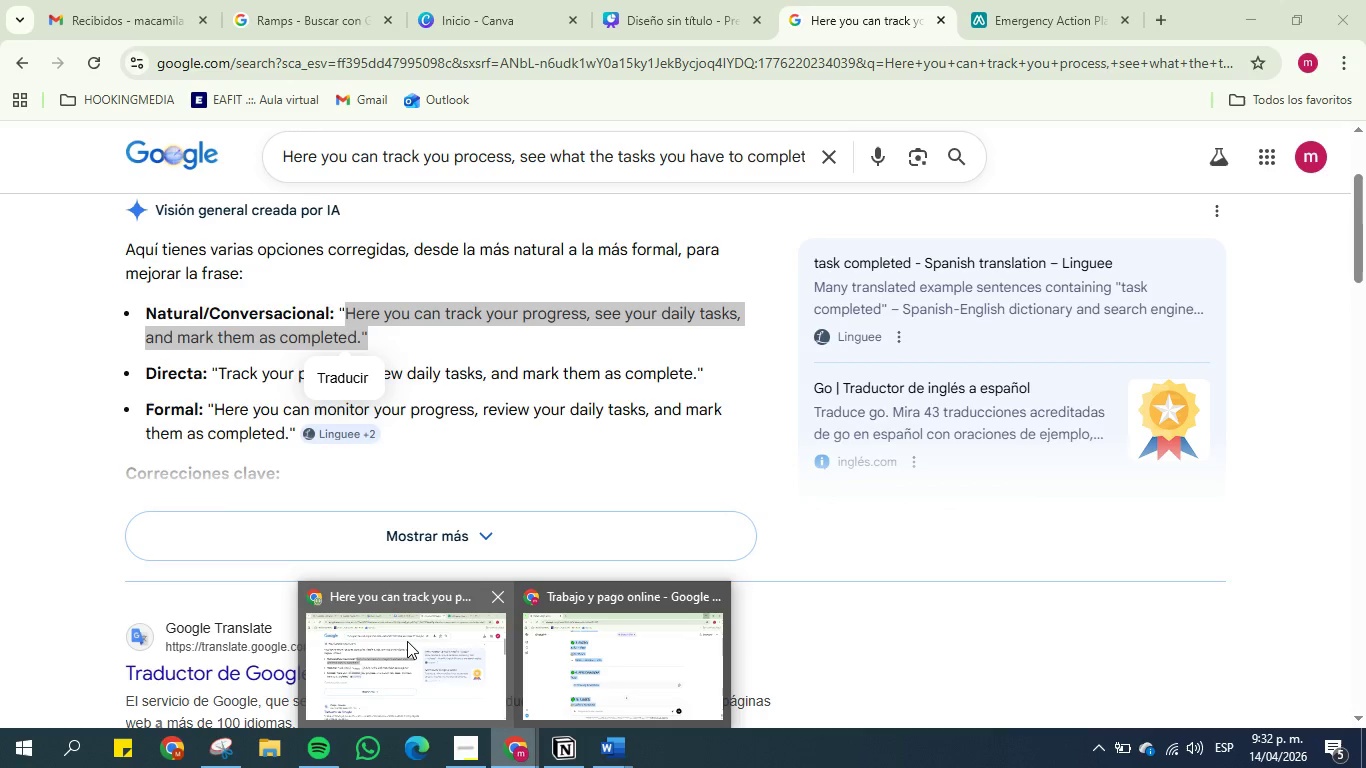 
left_click([407, 641])
 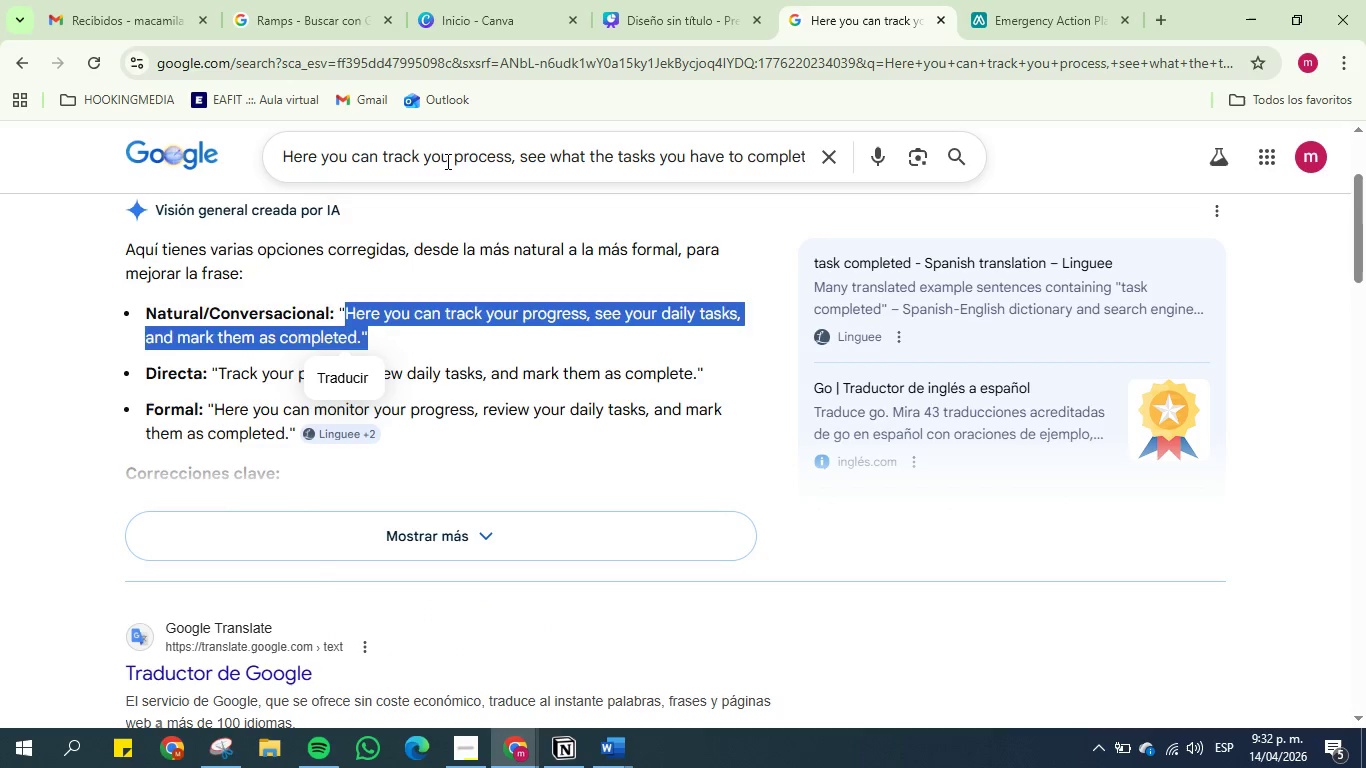 
double_click([446, 158])
 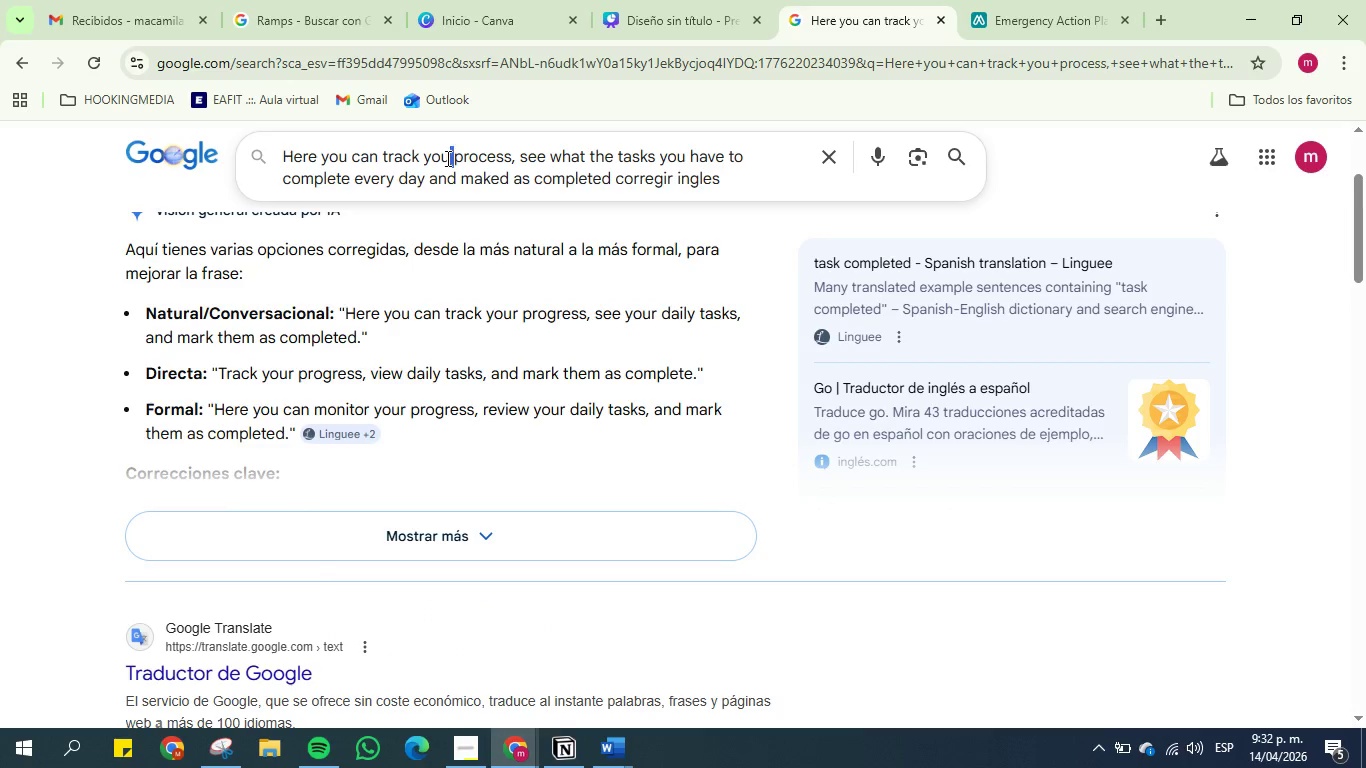 
triple_click([446, 158])
 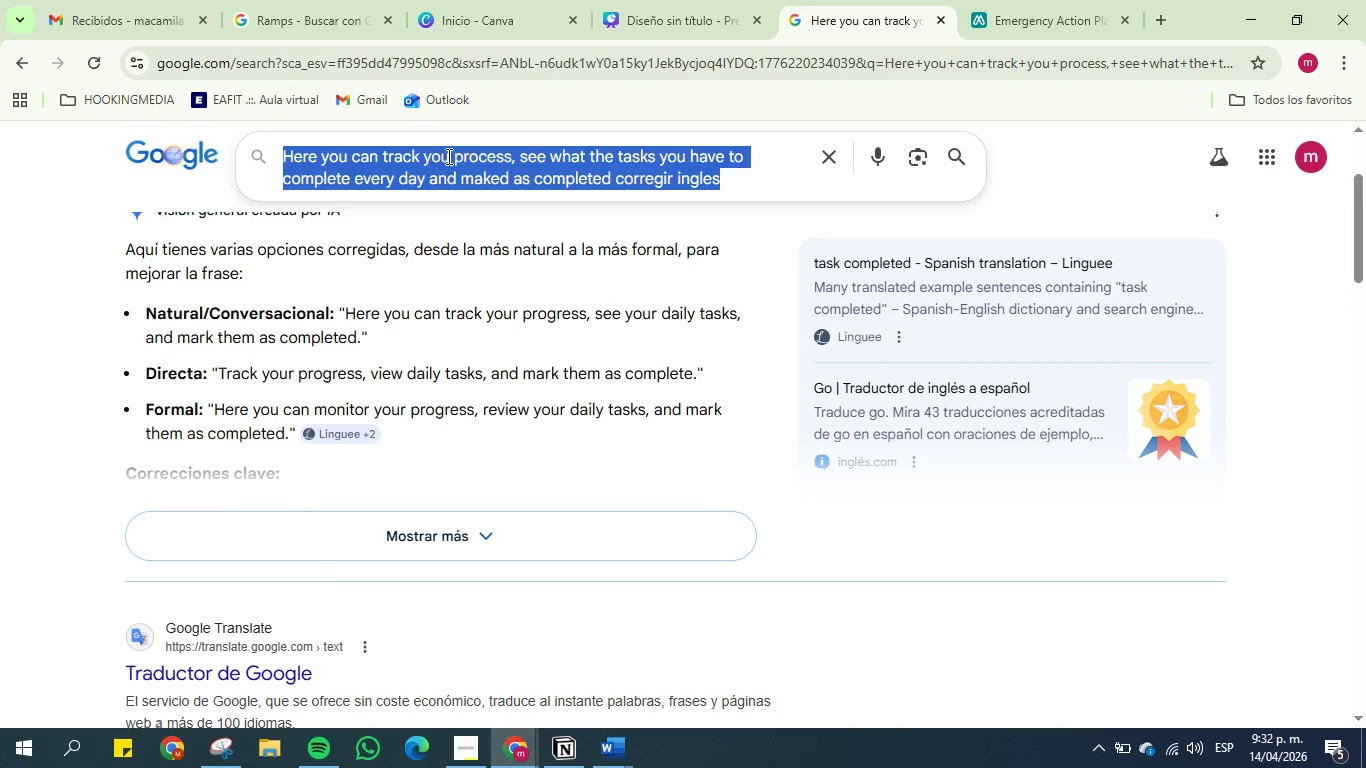 
key(Control+V)
 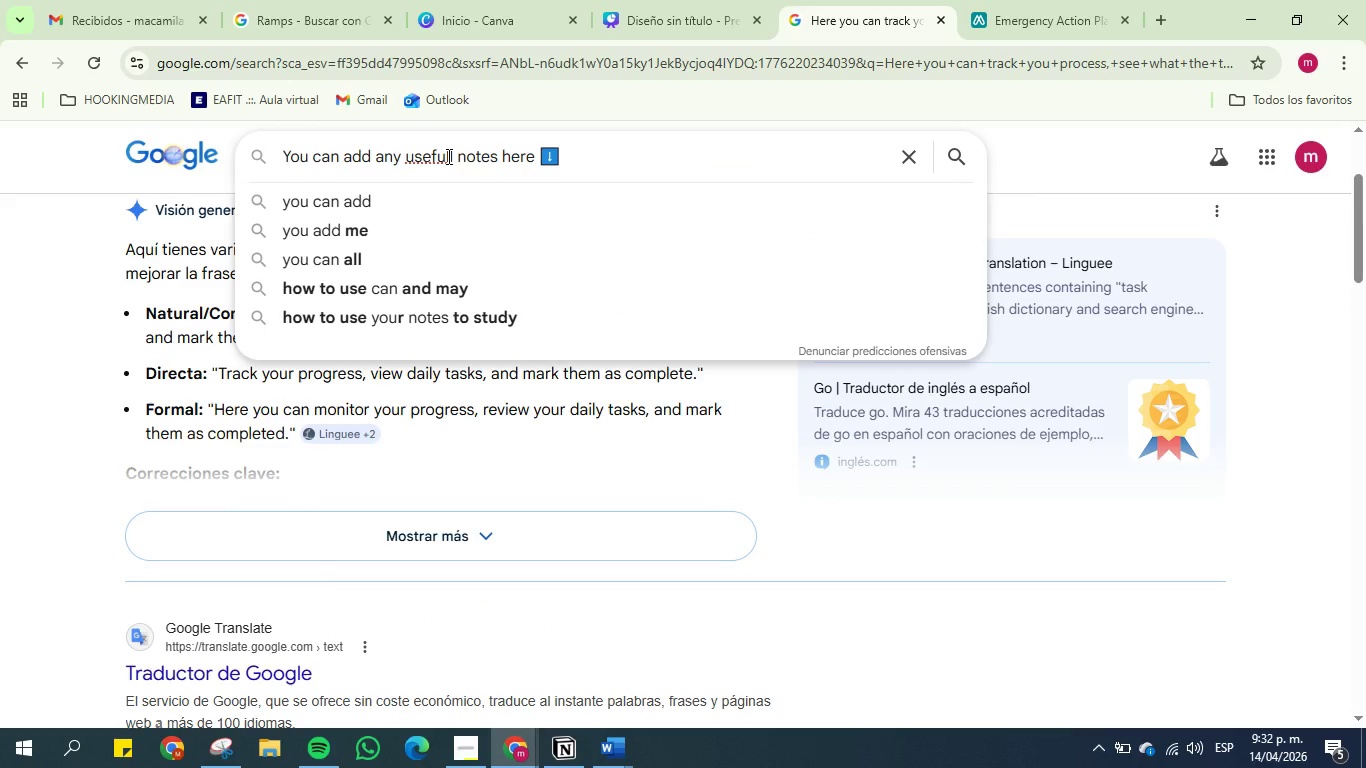 
type( corregir ingles )
 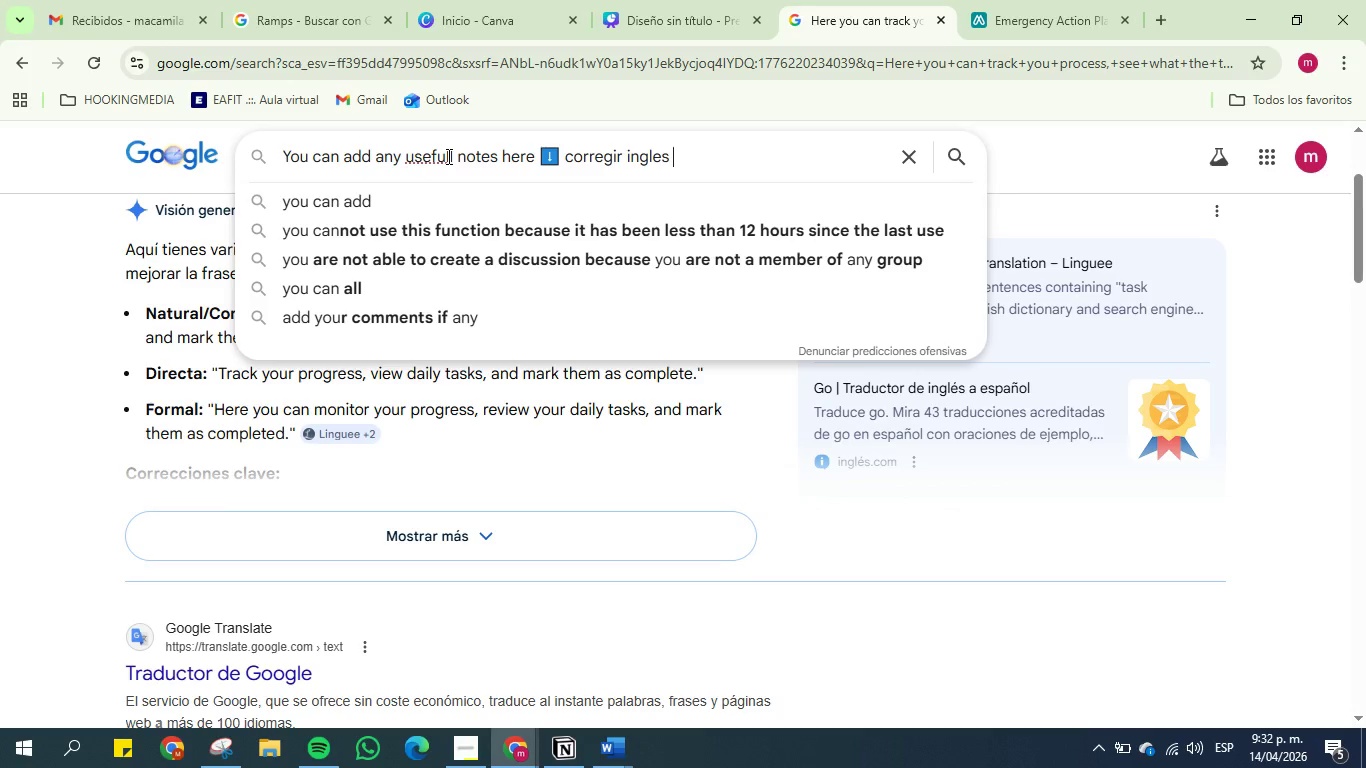 
key(Enter)
 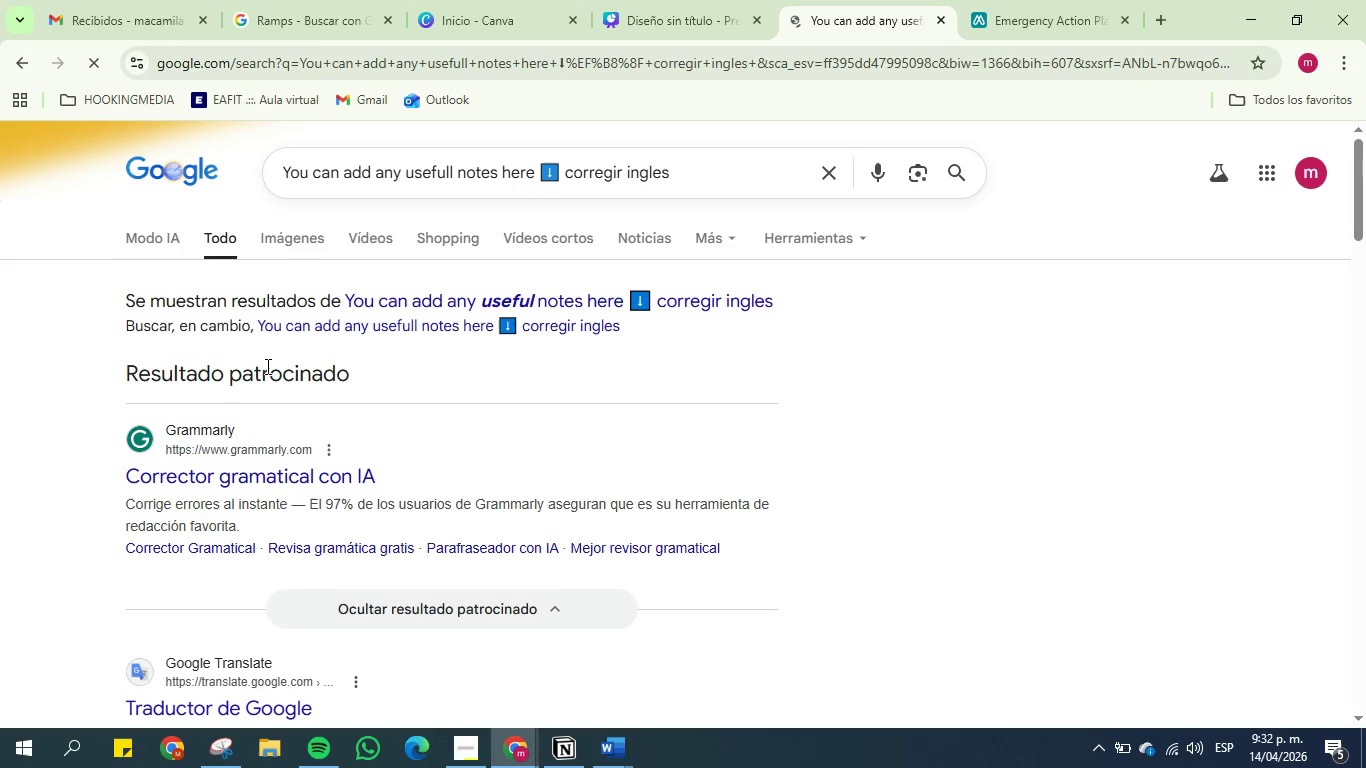 
scroll: coordinate [388, 358], scroll_direction: down, amount: 2.0
 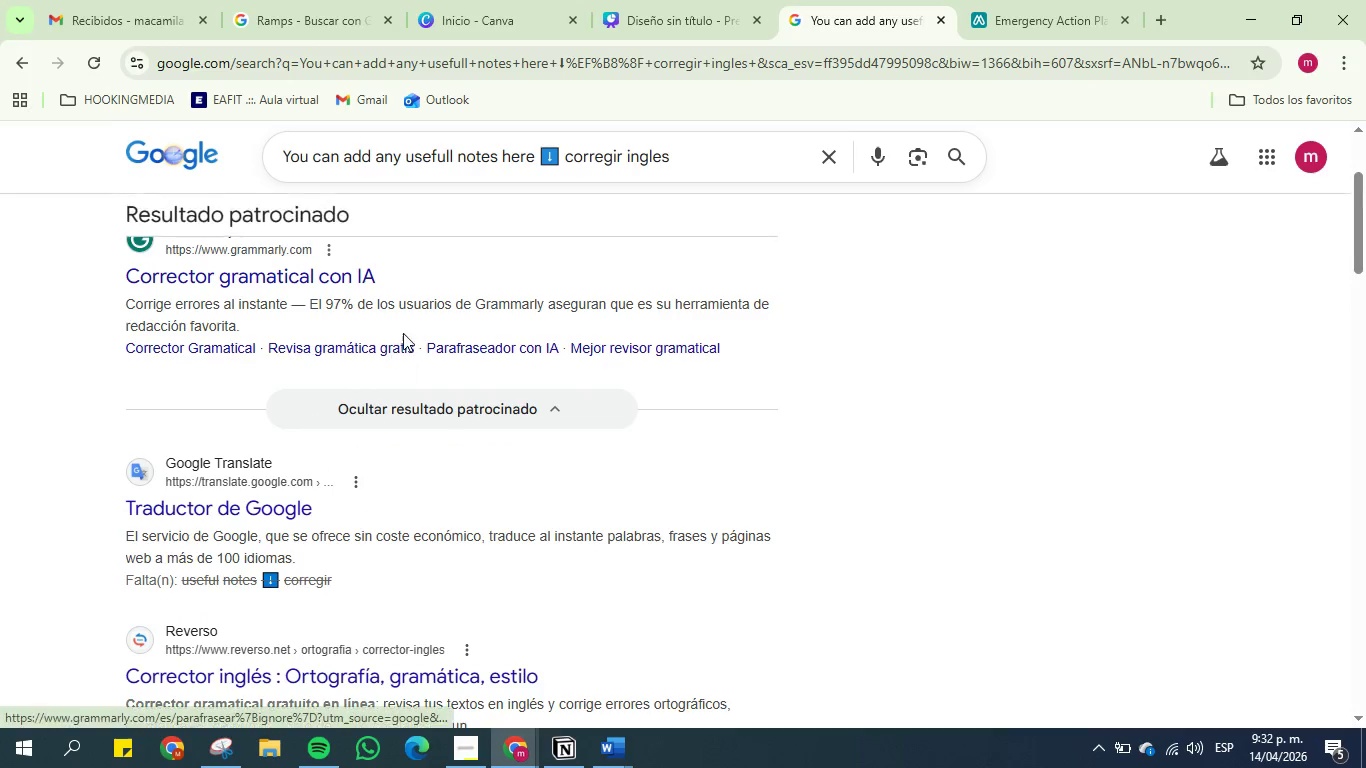 
scroll: coordinate [406, 328], scroll_direction: up, amount: 4.0
 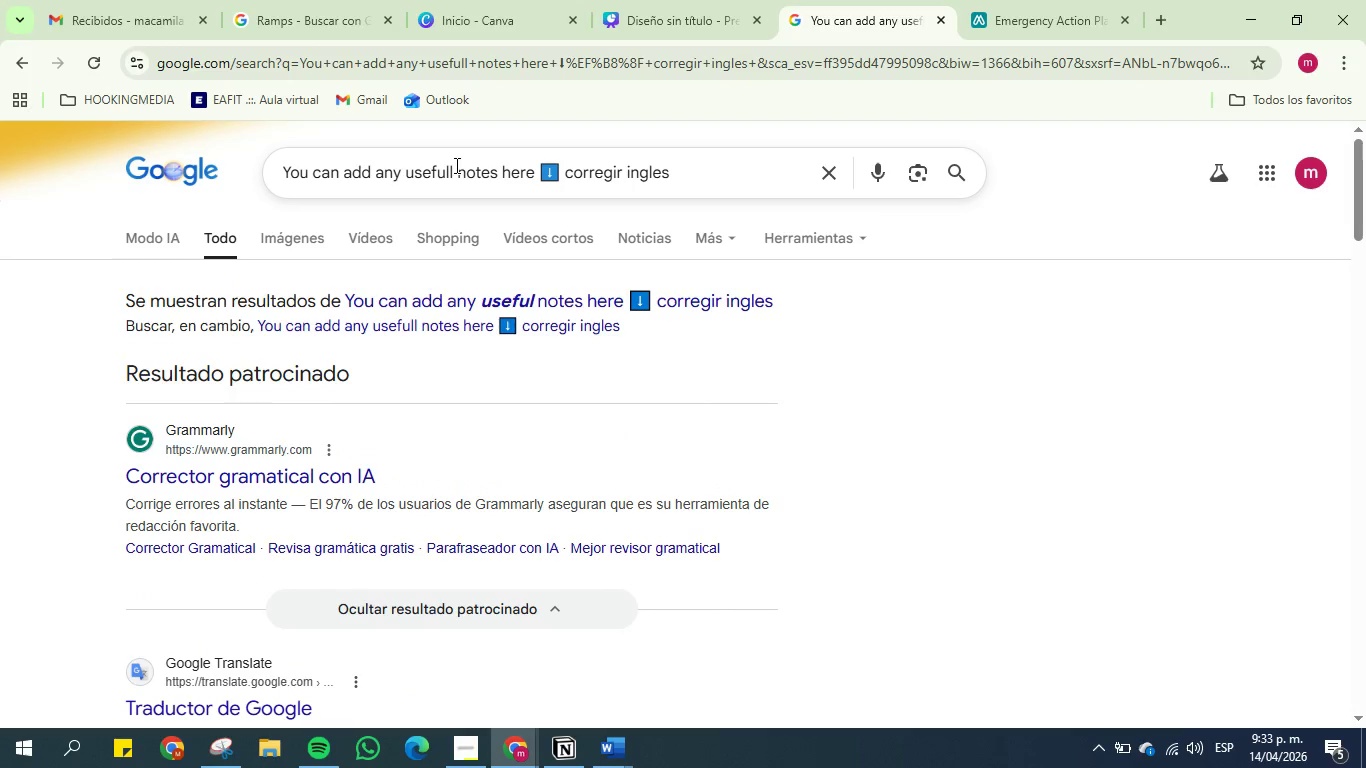 
left_click([450, 168])
 